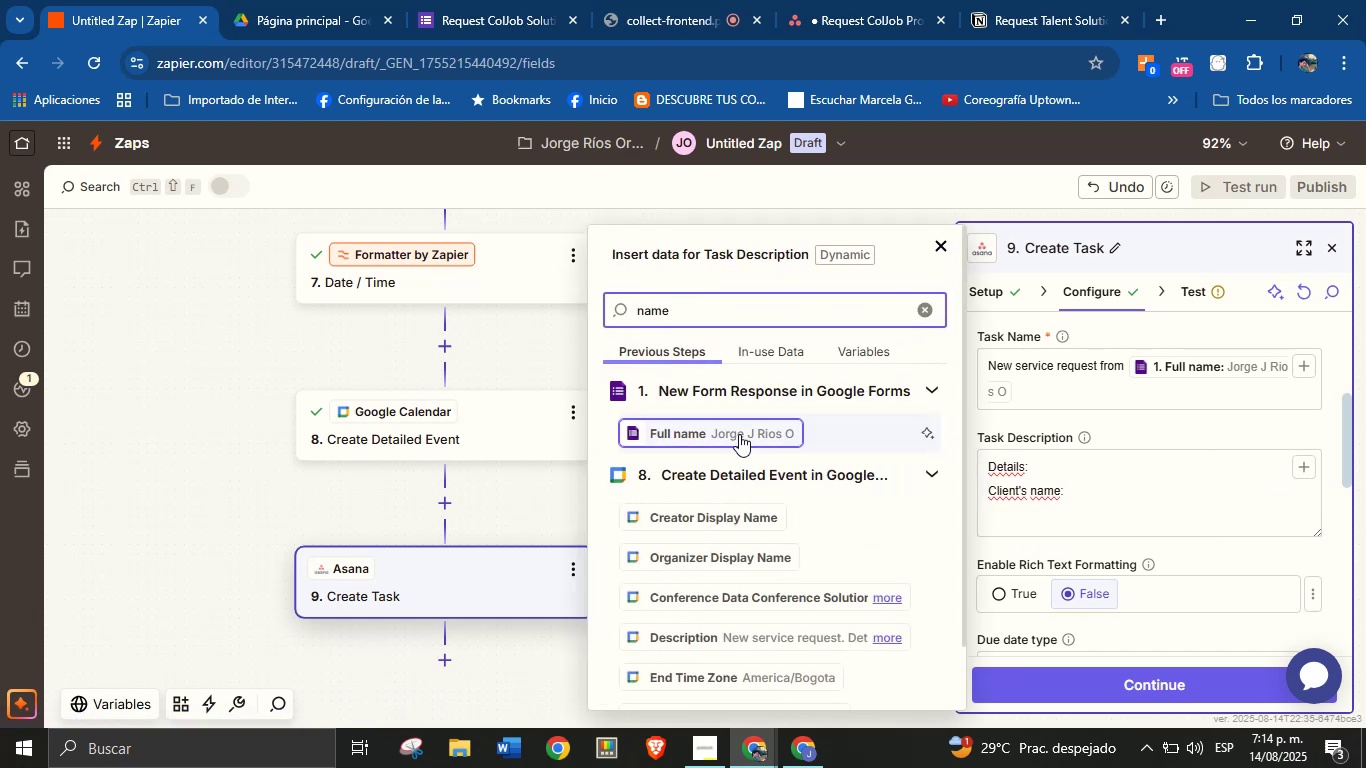 
left_click([739, 434])
 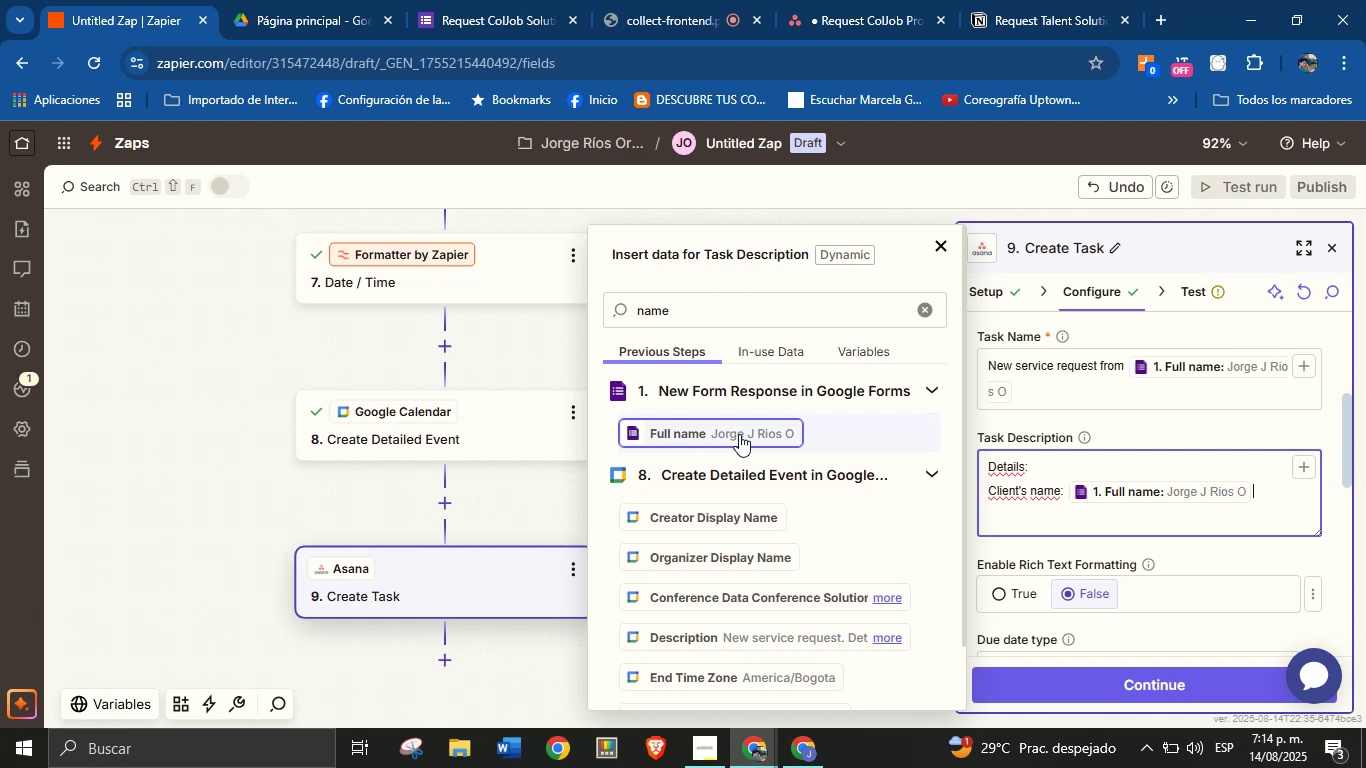 
key(Enter)
 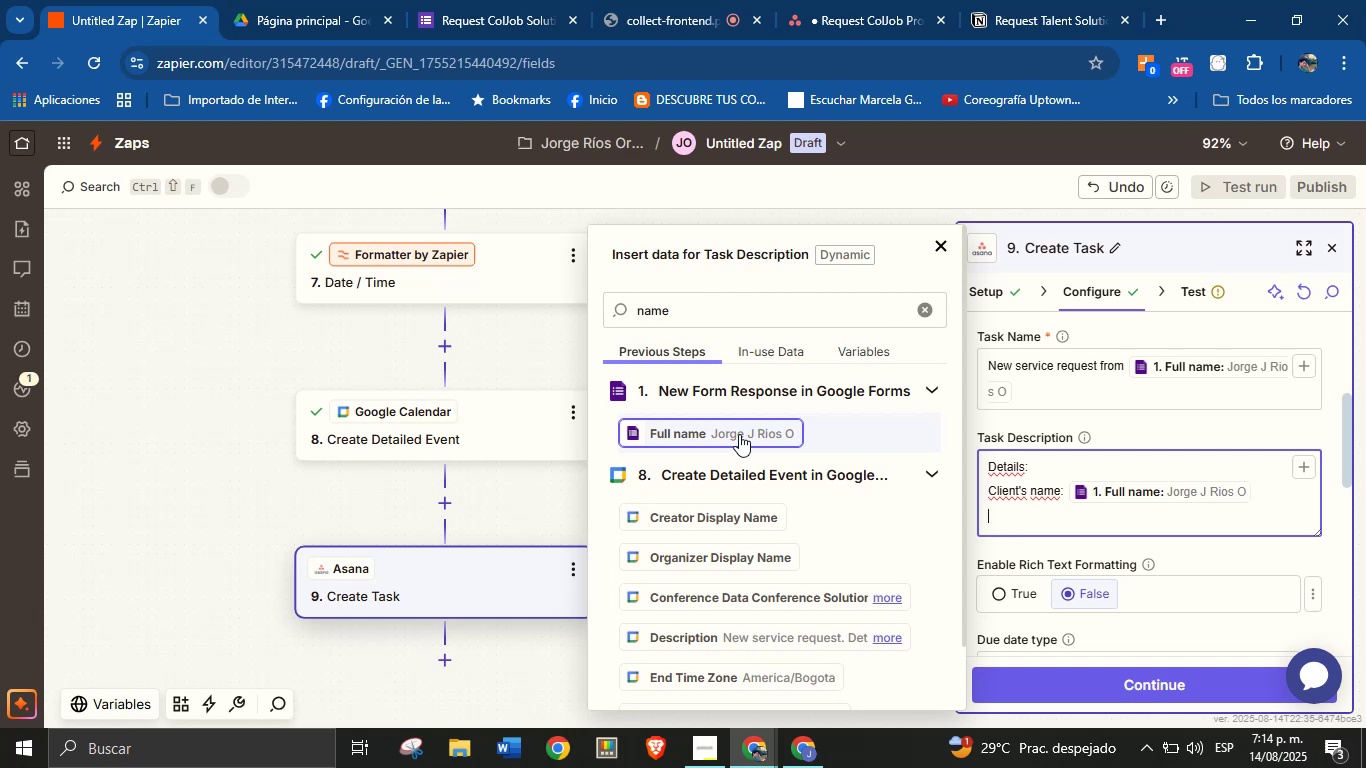 
type(Email> )
 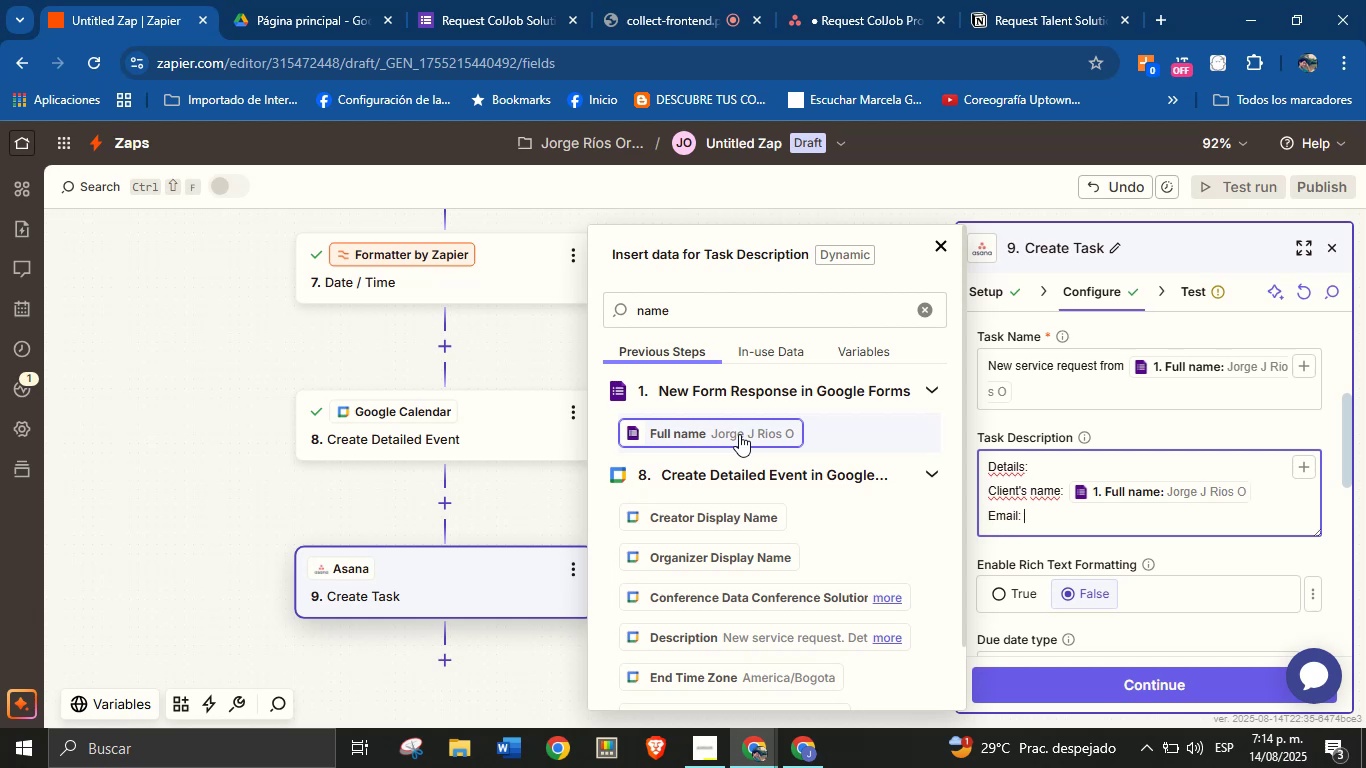 
double_click([731, 317])
 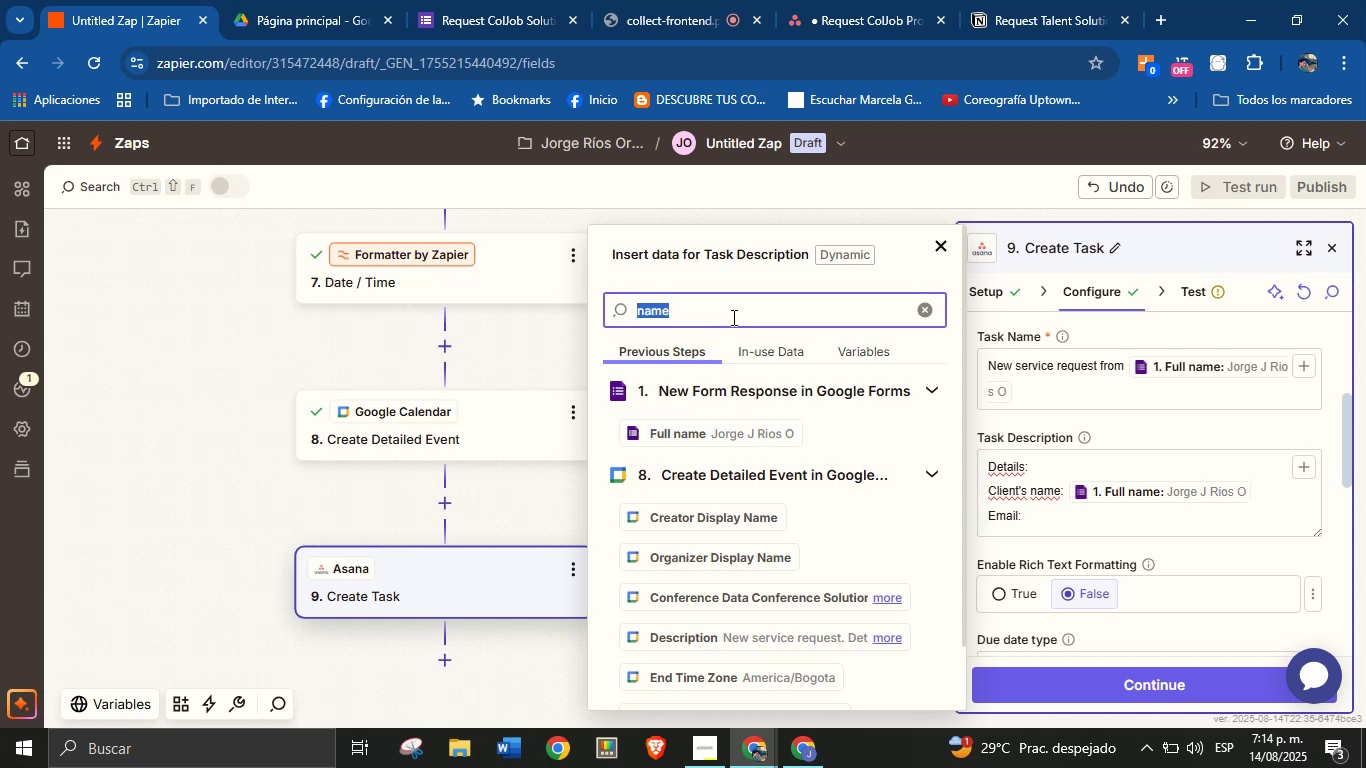 
type(email)
 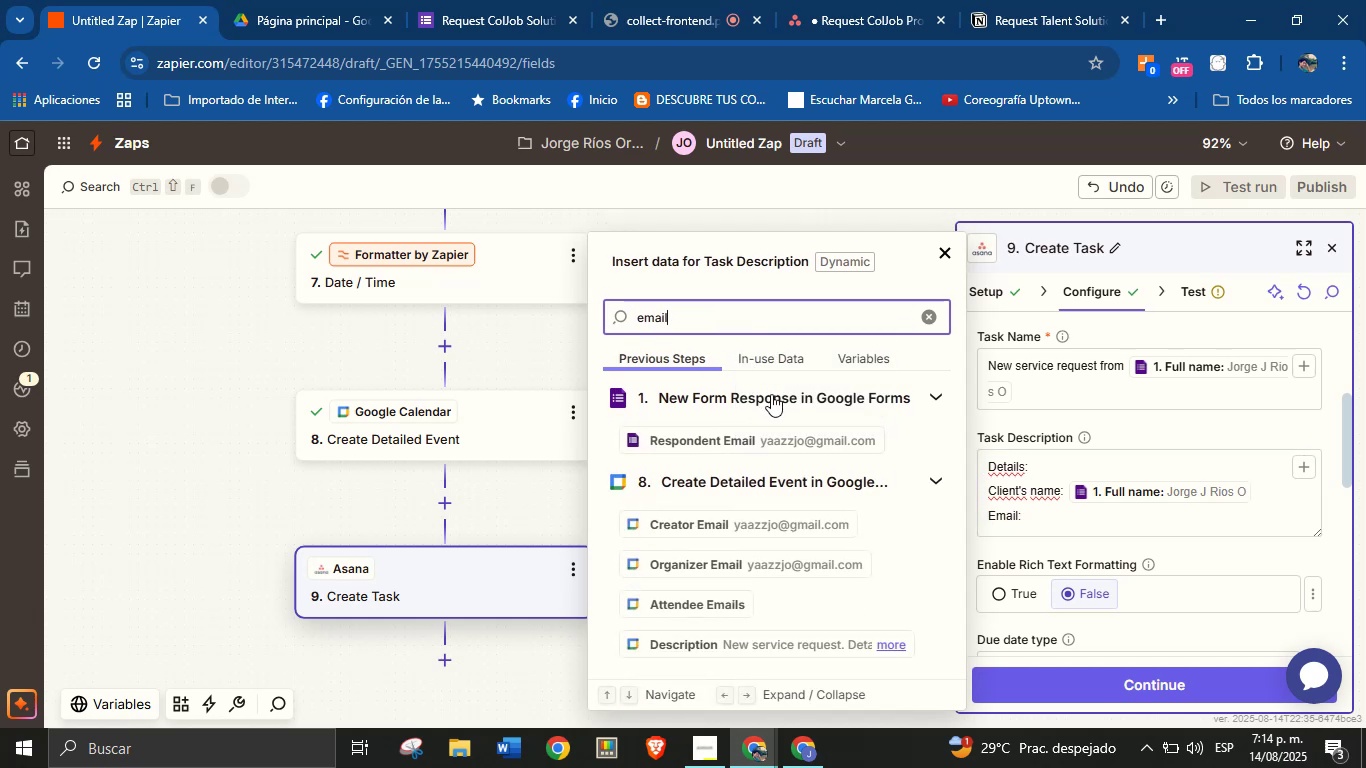 
left_click([775, 440])
 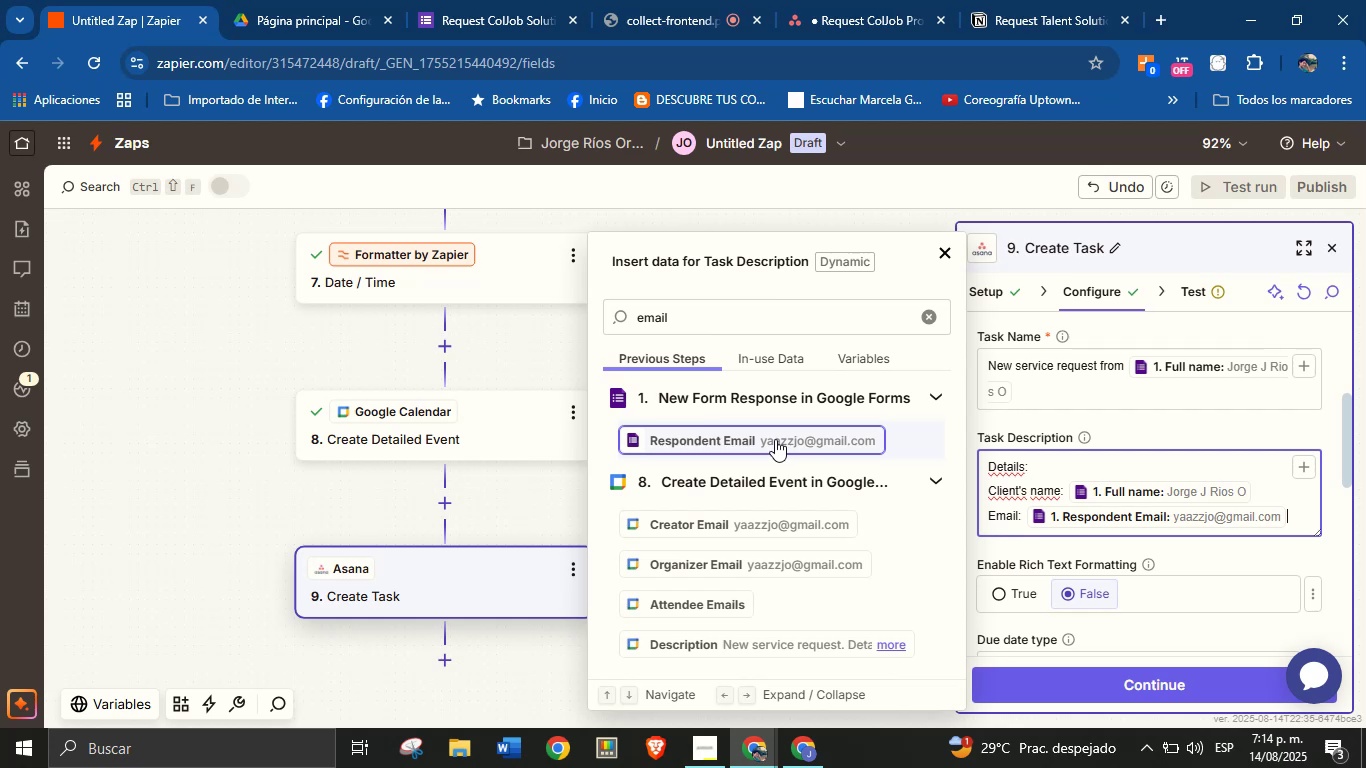 
key(Enter)
 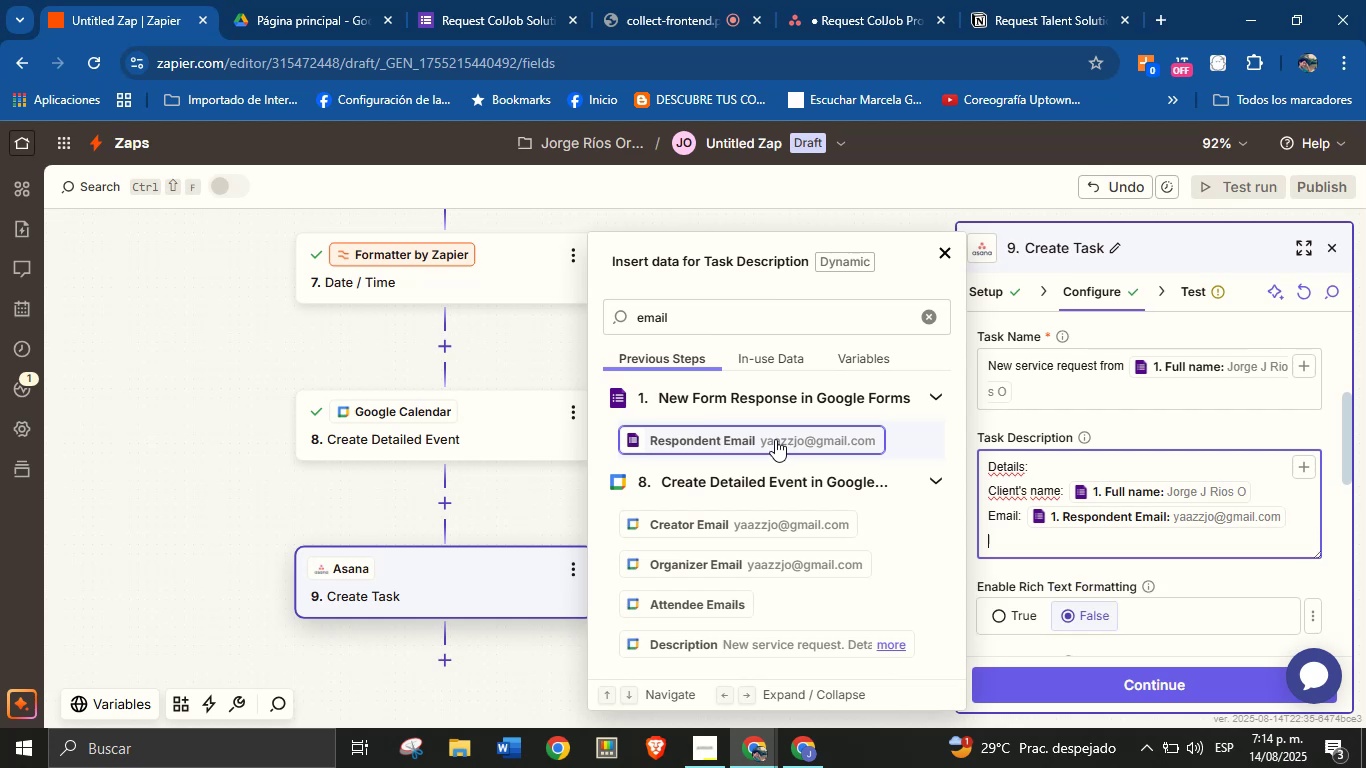 
type(Phone> )
 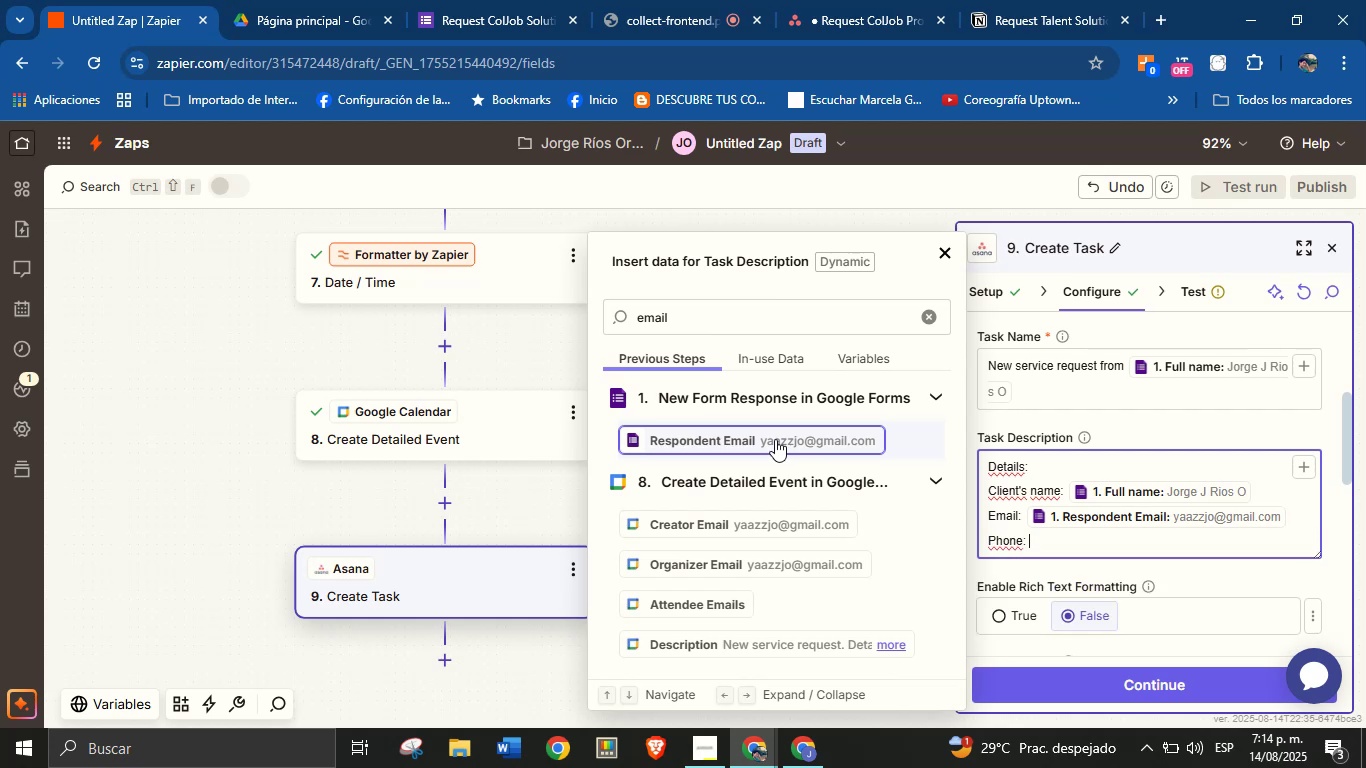 
double_click([788, 323])
 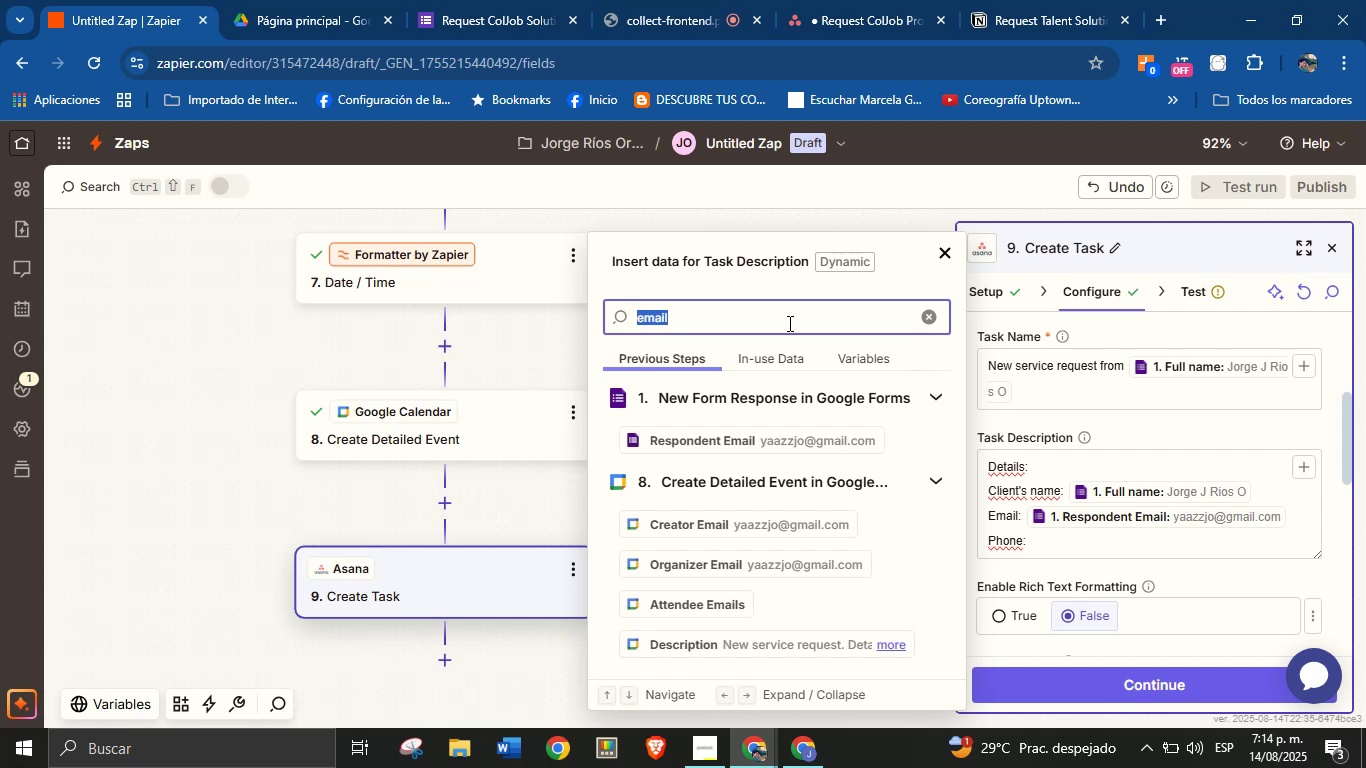 
type(pon)
key(Backspace)
key(Backspace)
type(h)
 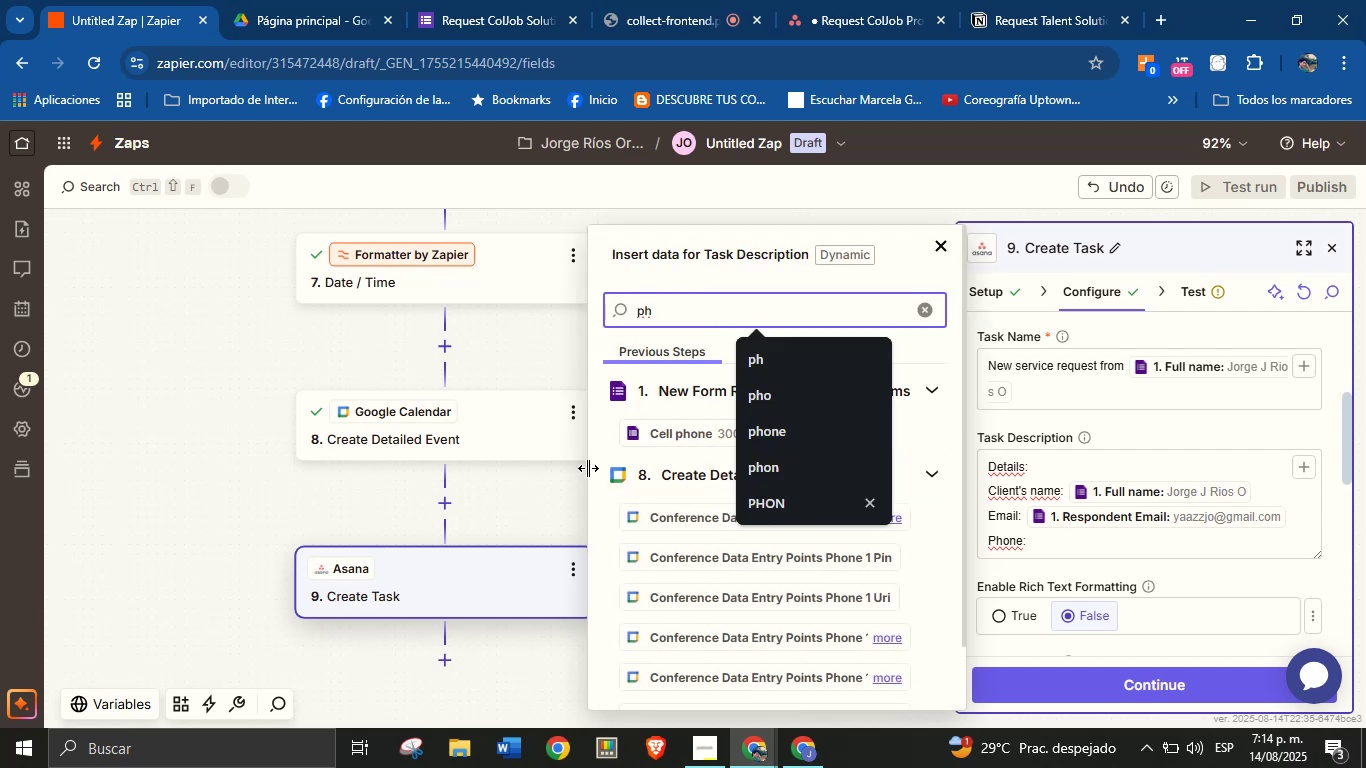 
left_click([653, 443])
 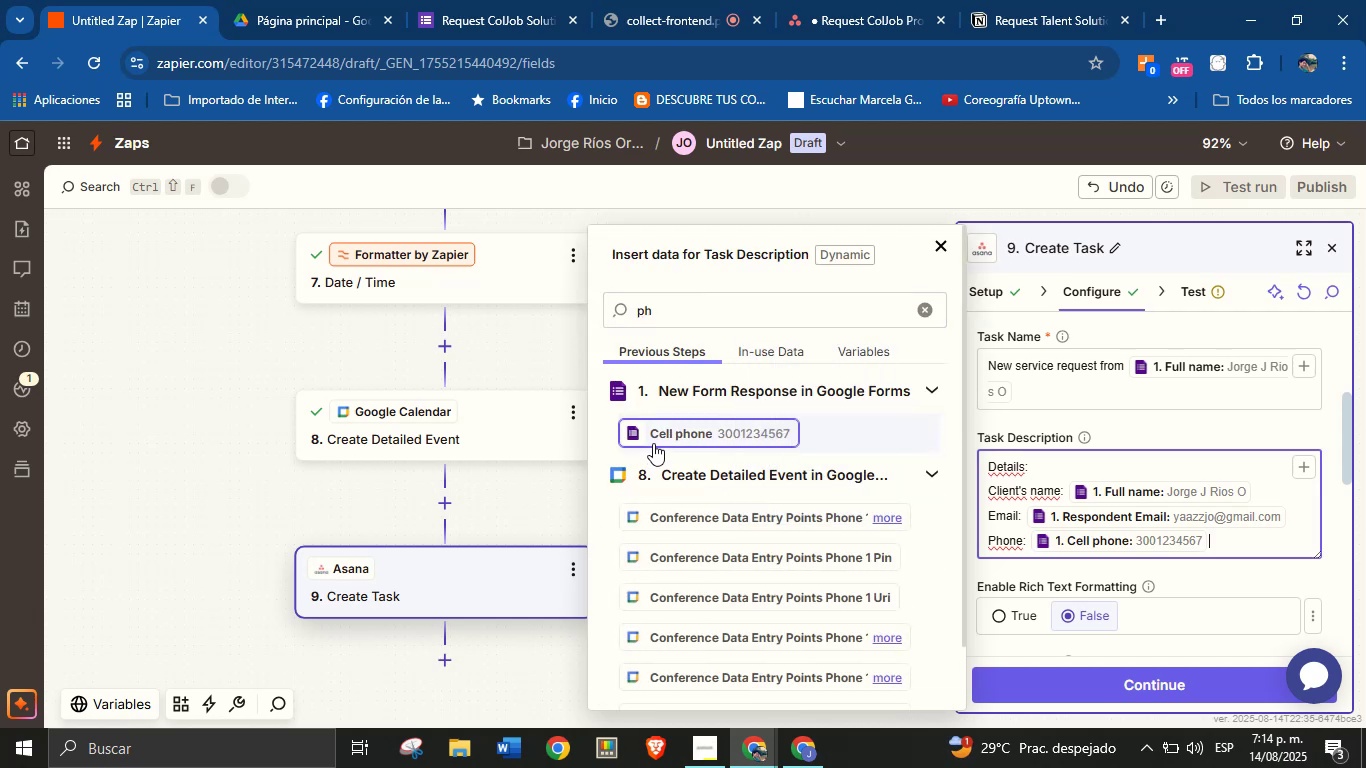 
key(Enter)
 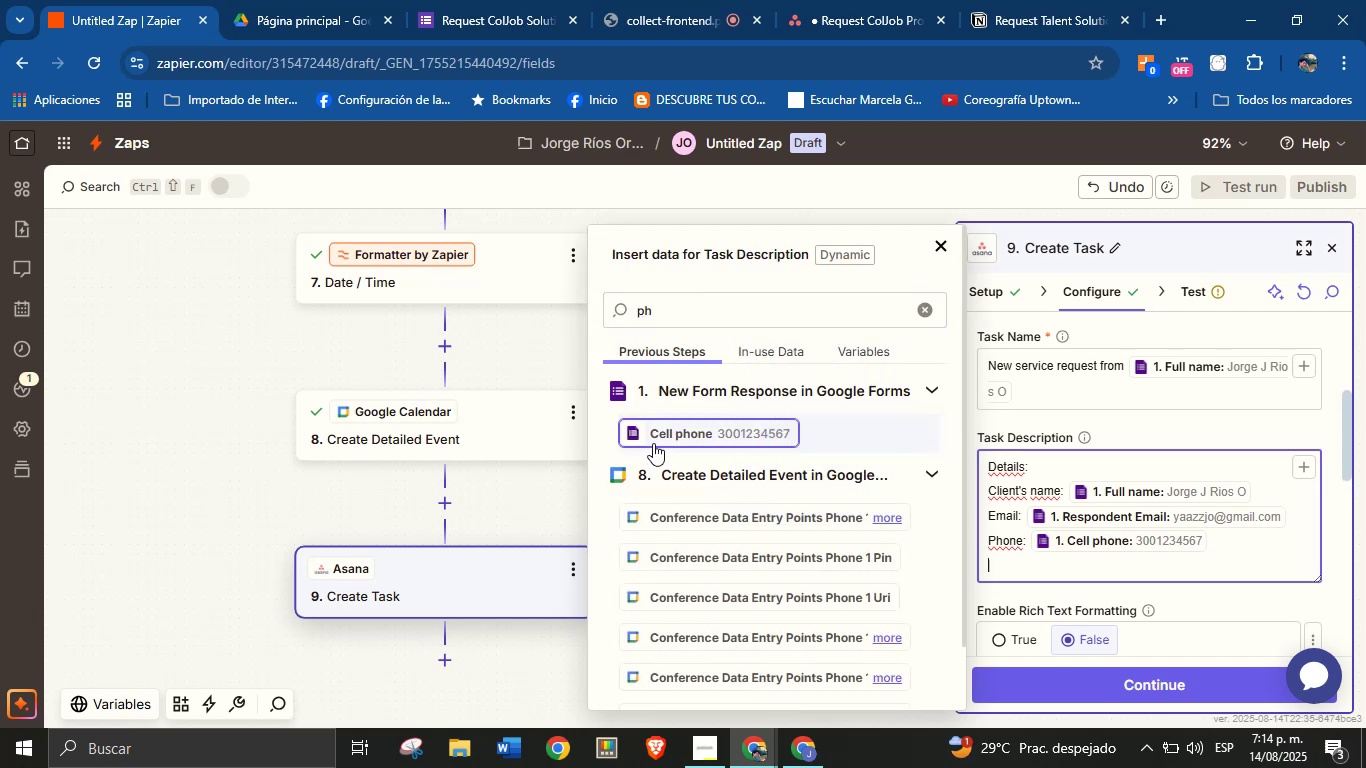 
key(CapsLock)
 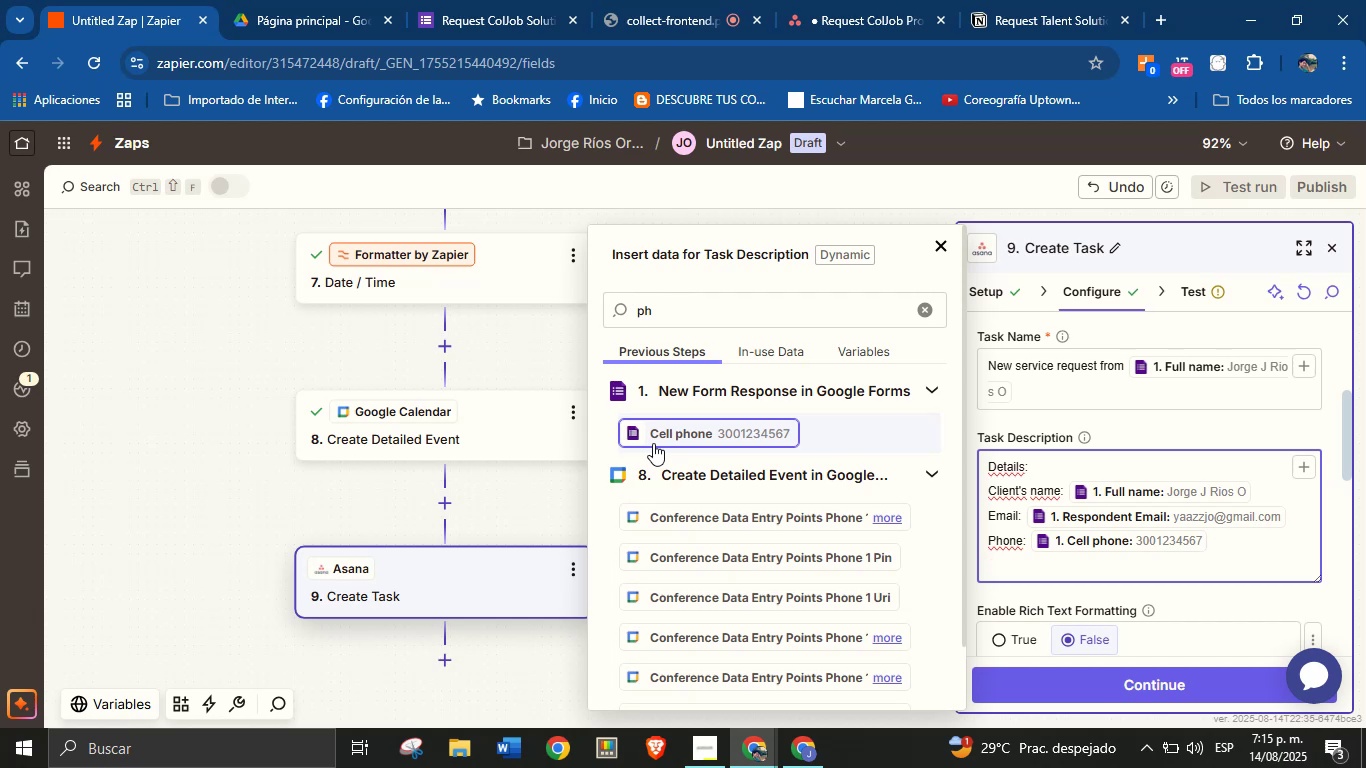 
wait(41.95)
 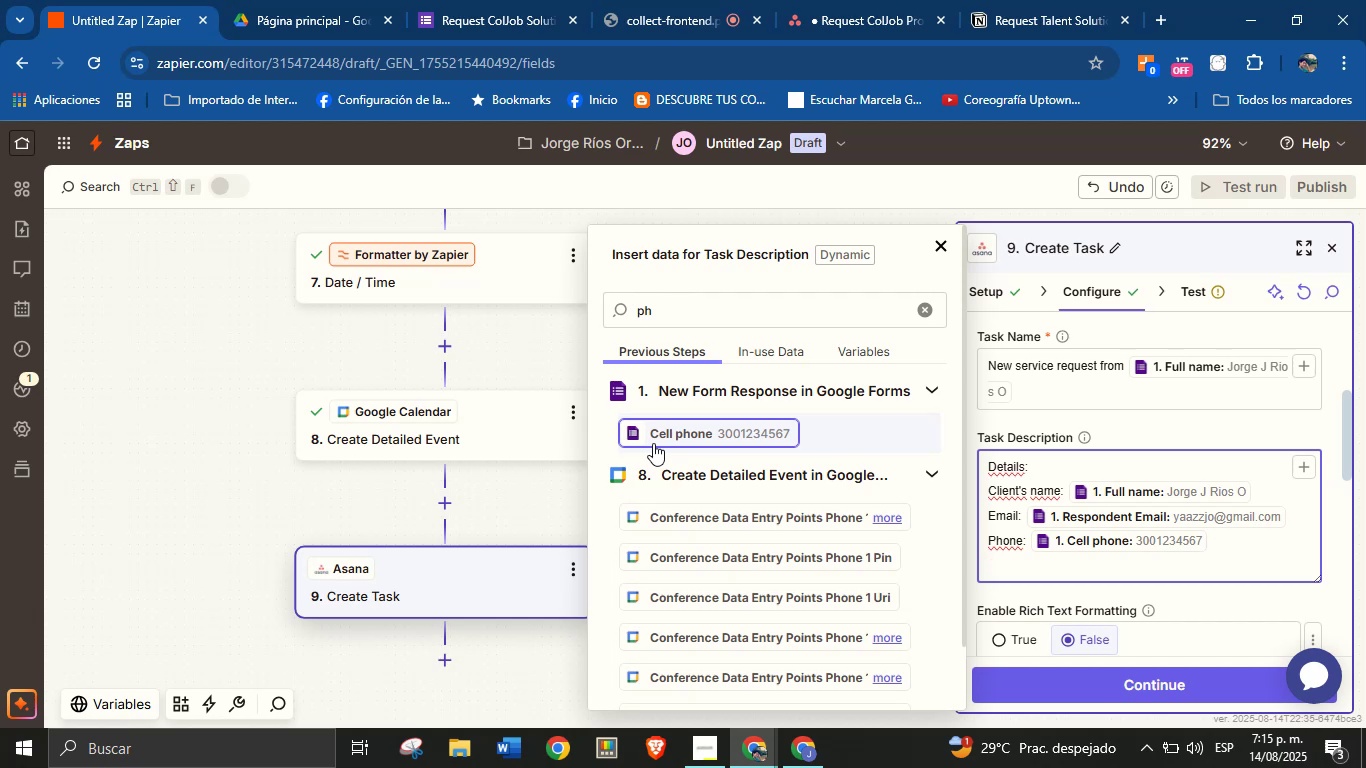 
type(Area> )
 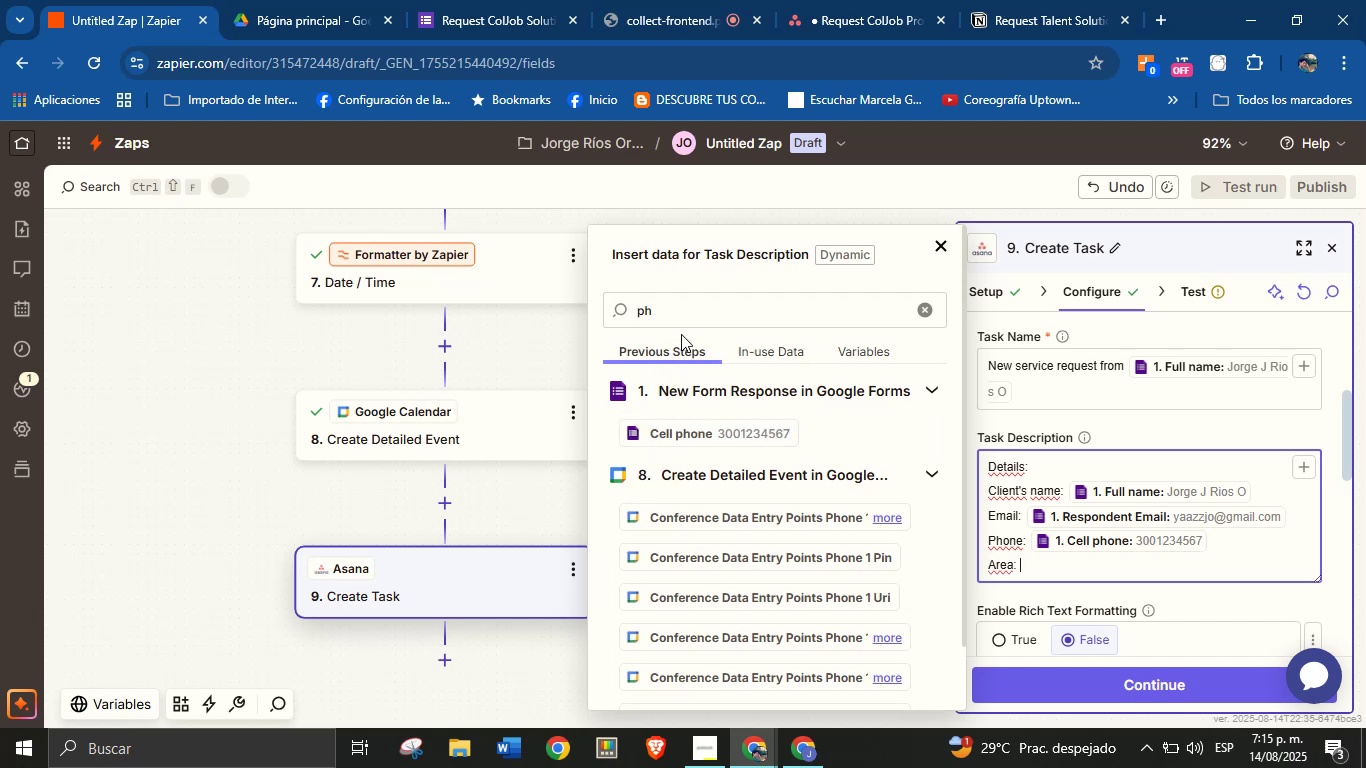 
double_click([697, 310])
 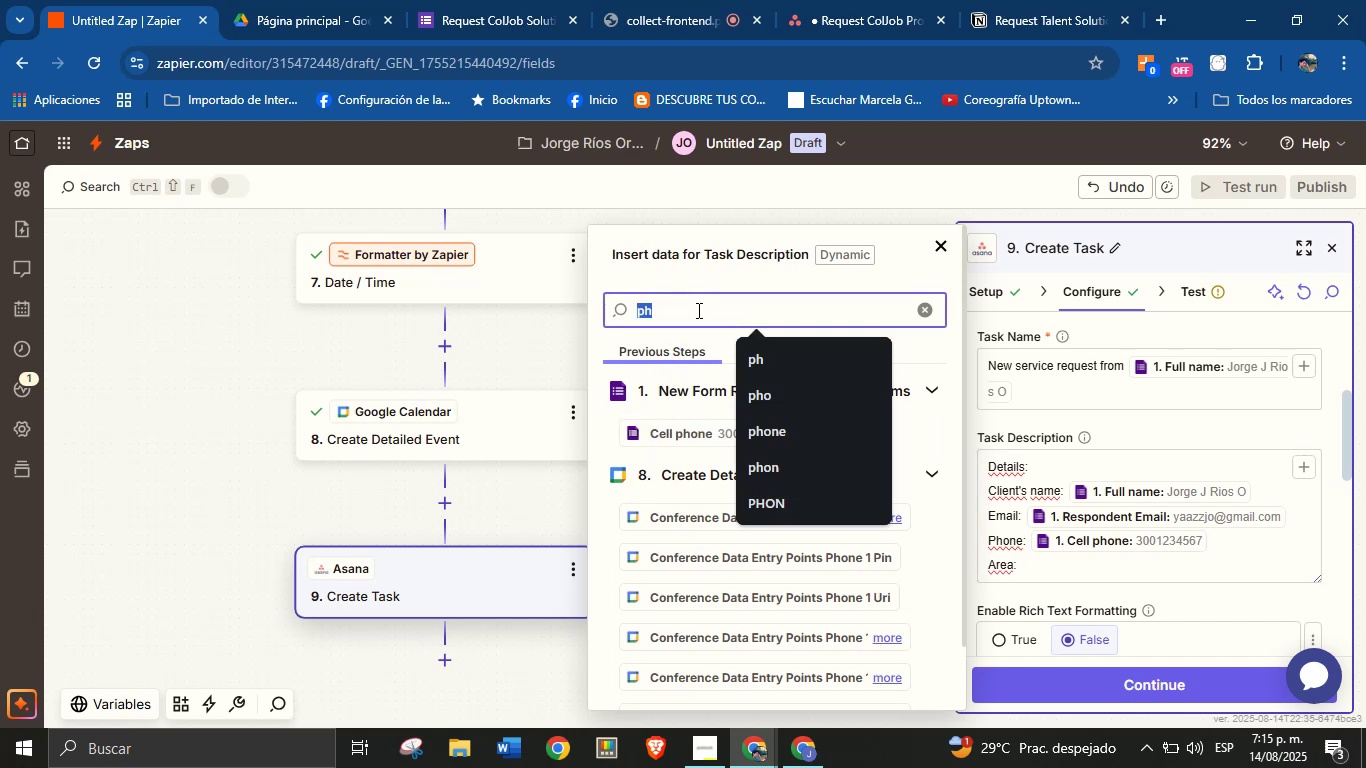 
type(area)
 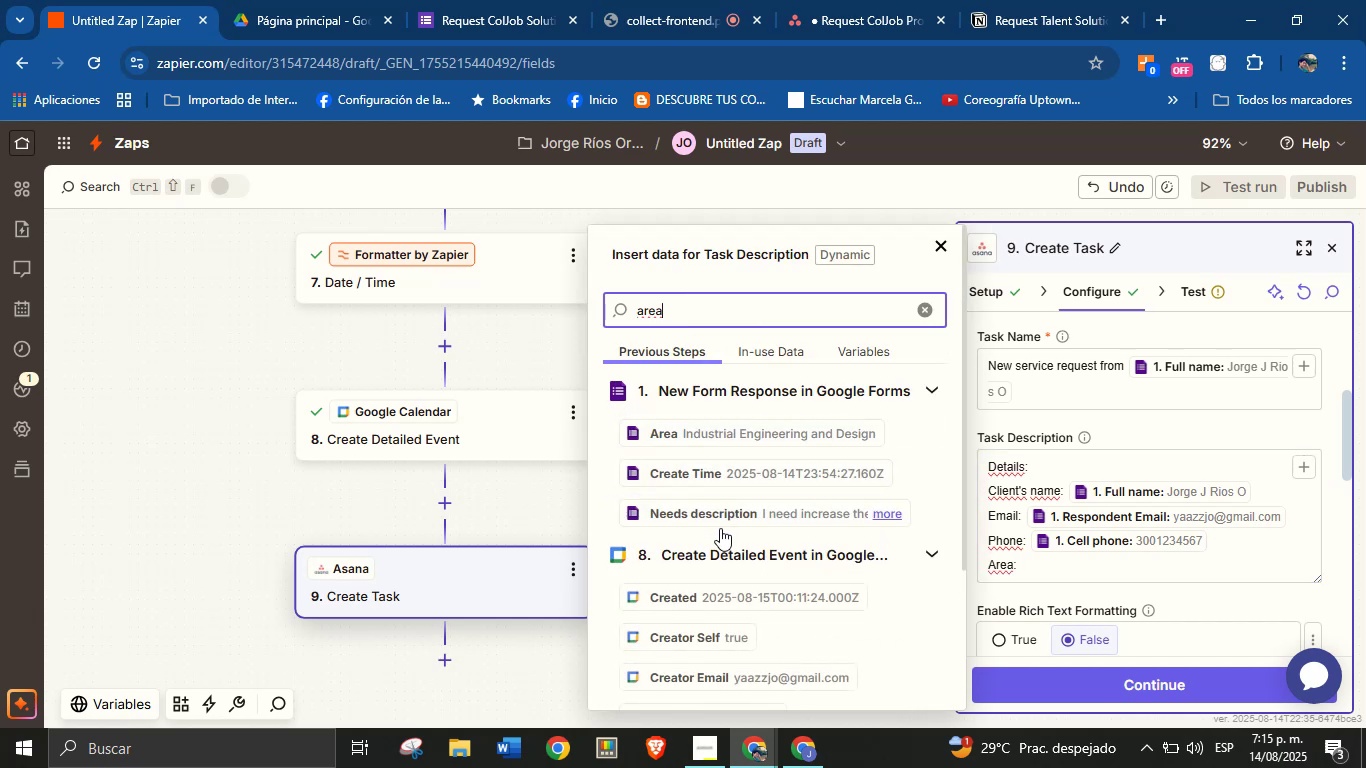 
left_click([717, 429])
 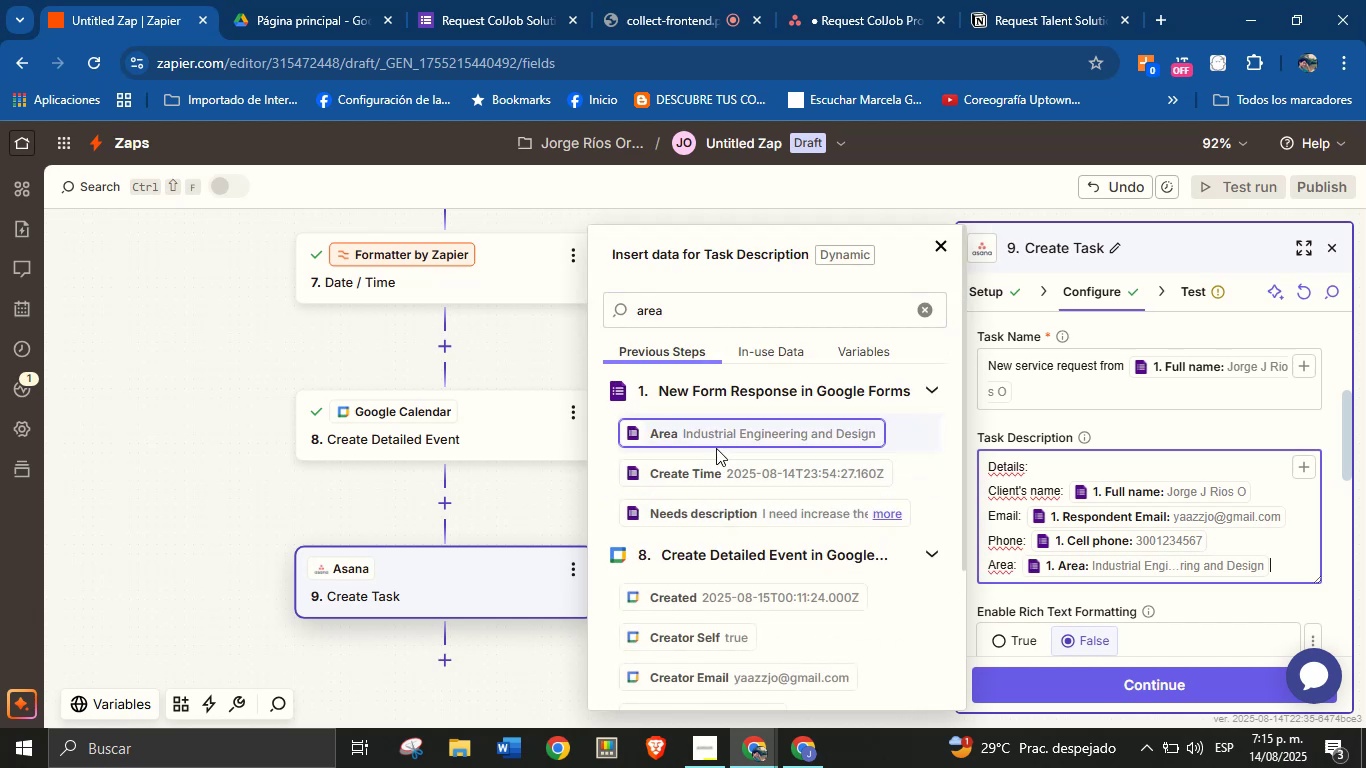 
key(Enter)
 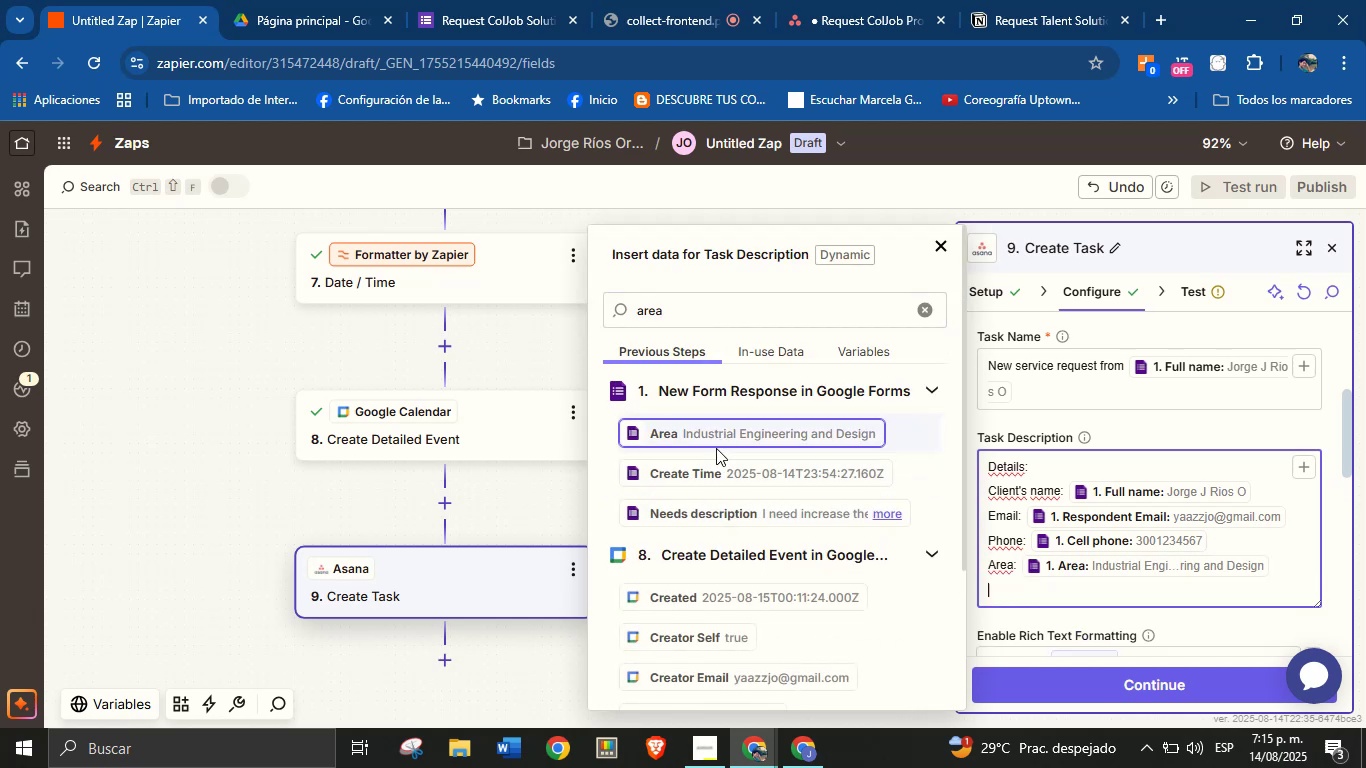 
type(Description> )
 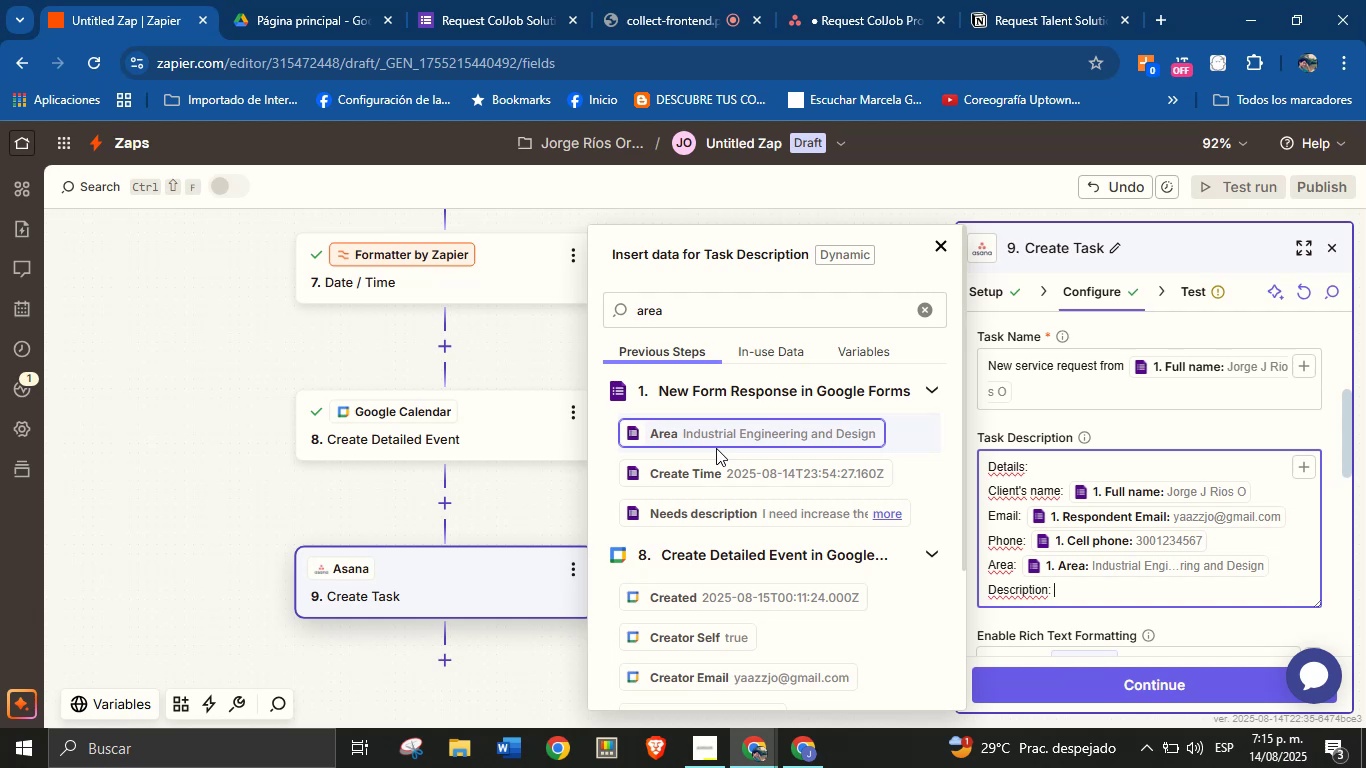 
left_click([698, 511])
 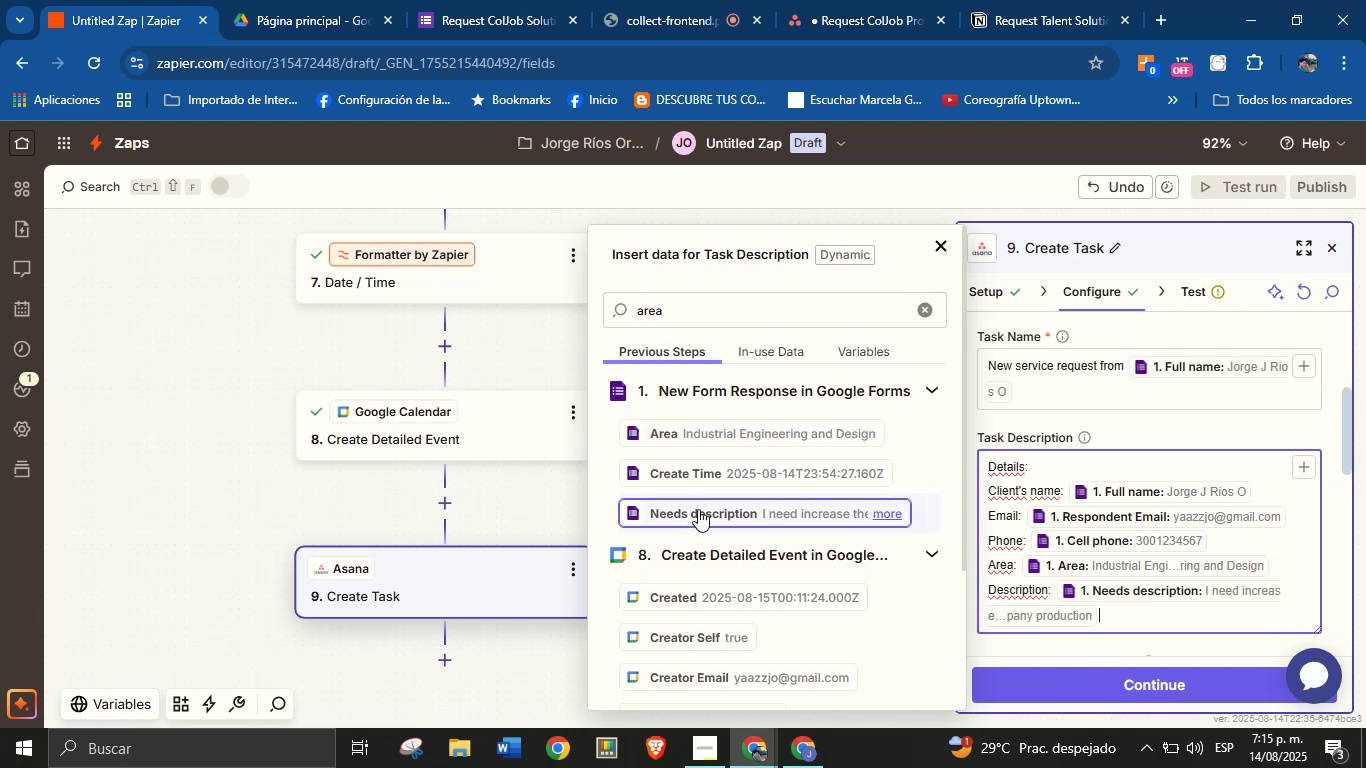 
key(Enter)
 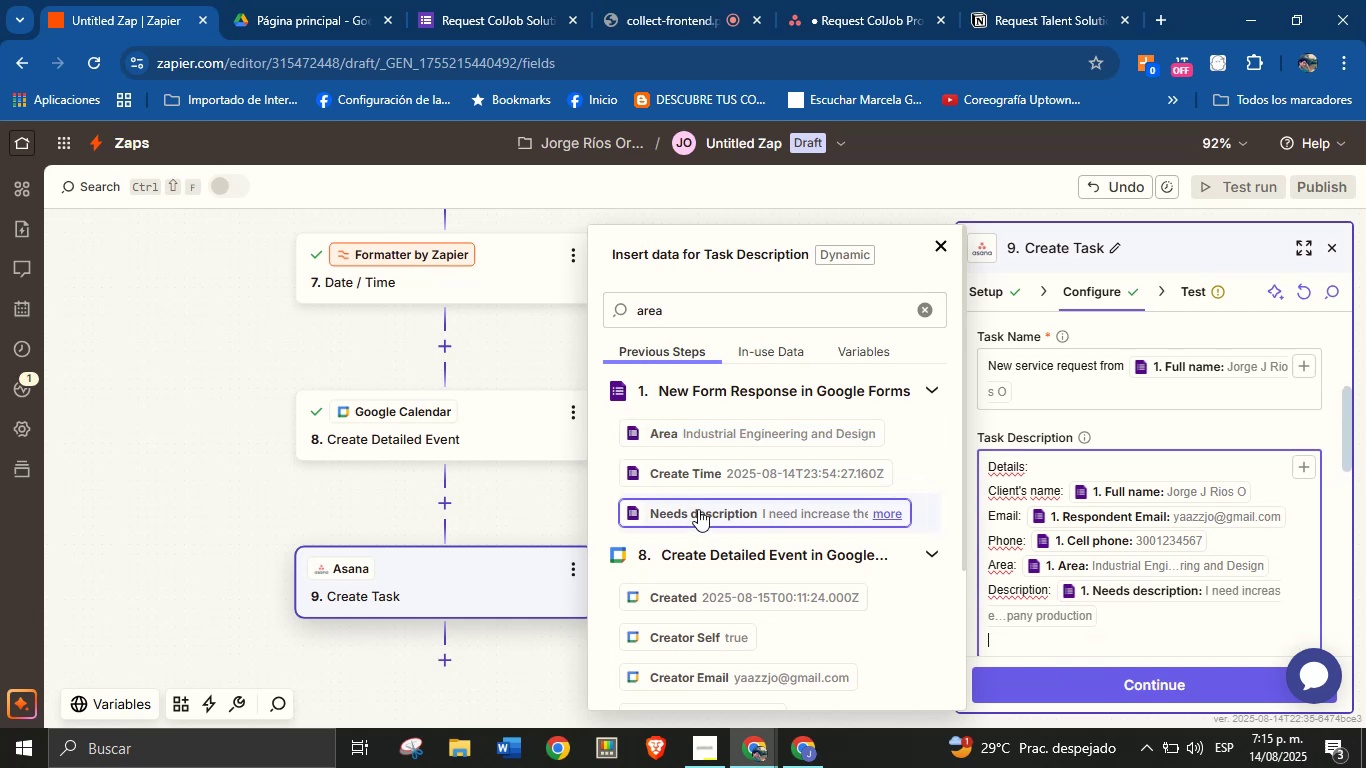 
type(EV)
key(Backspace)
type(e)
key(Backspace)
type(vent> )
 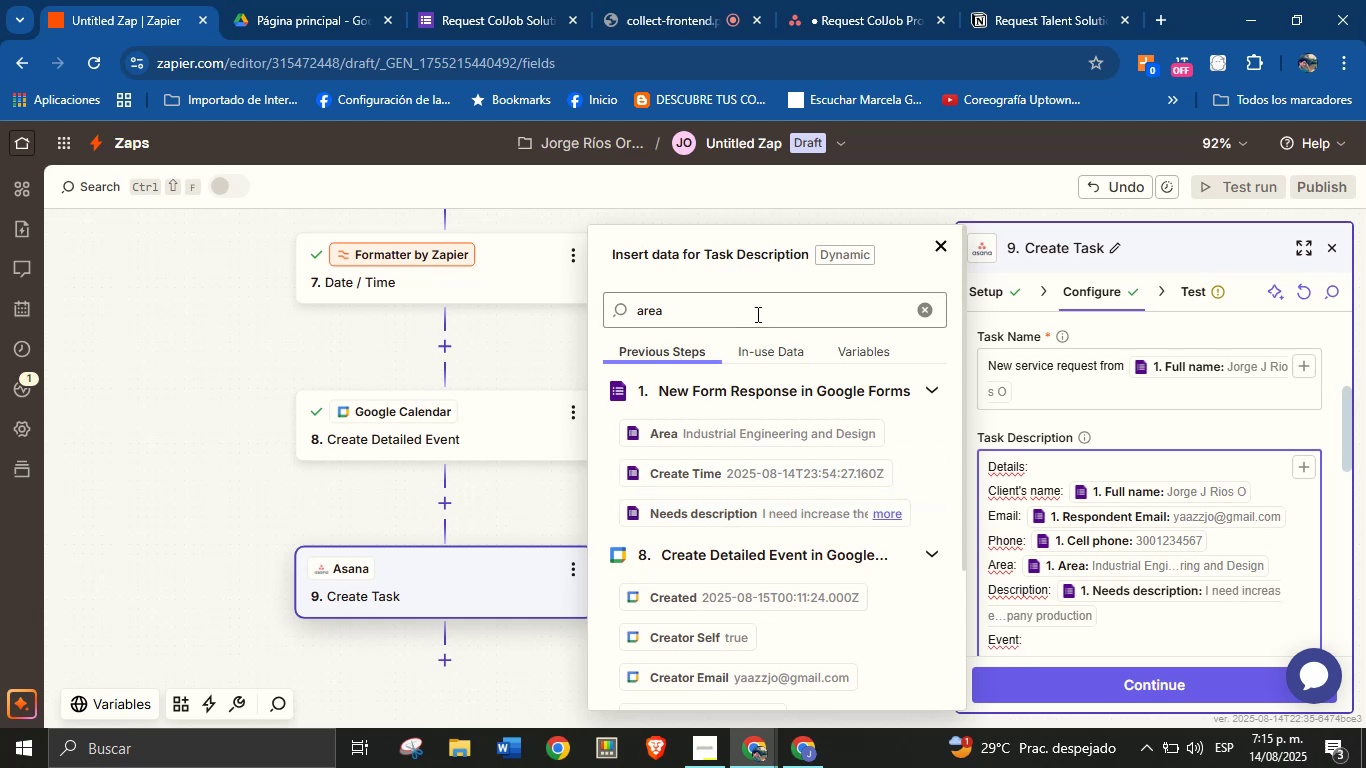 
left_click([920, 306])
 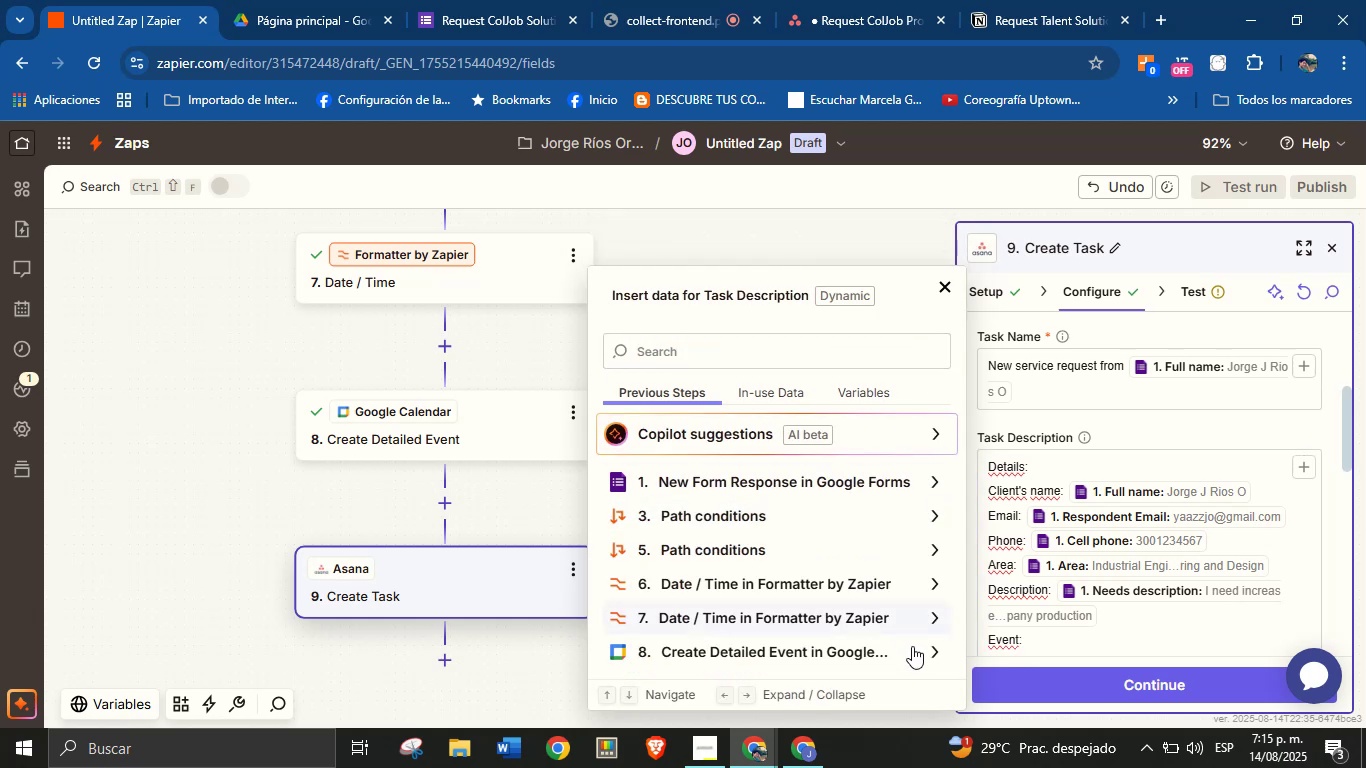 
left_click([938, 652])
 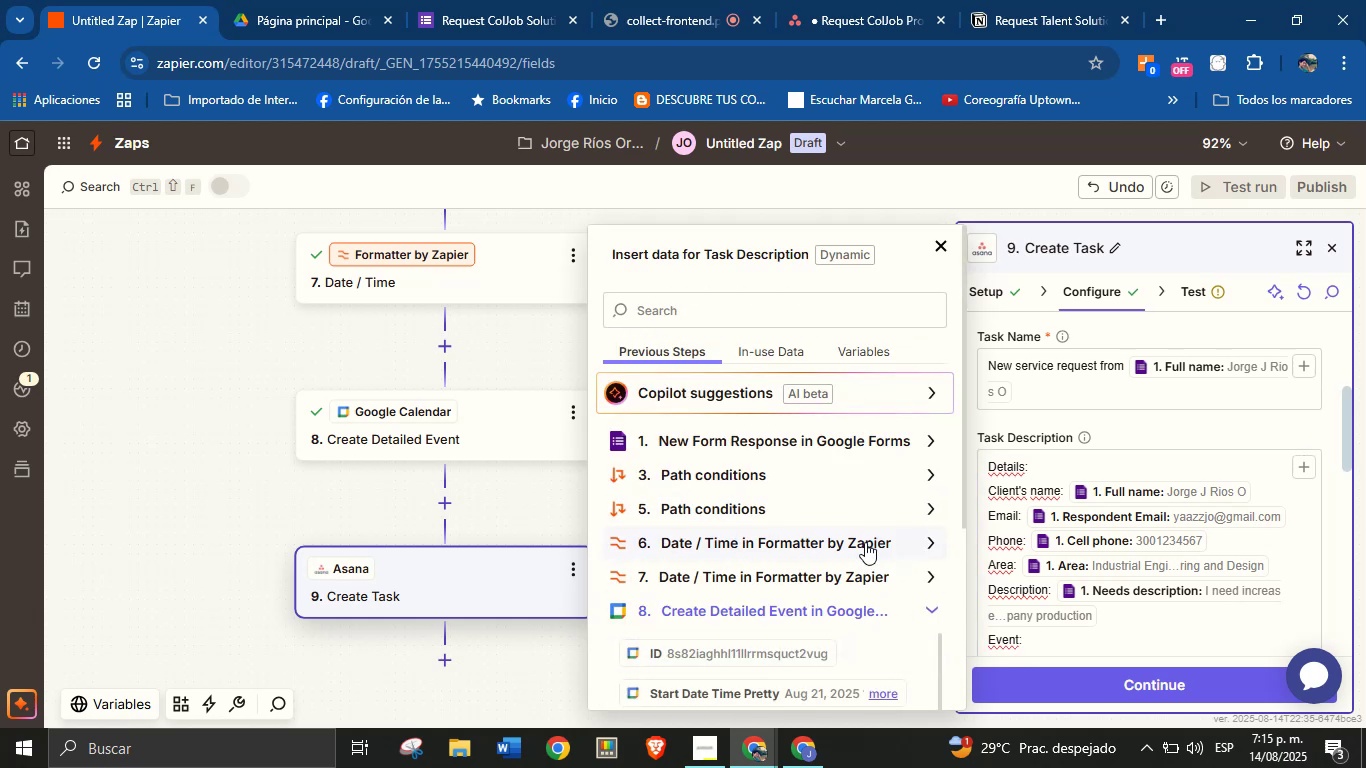 
scroll: coordinate [816, 587], scroll_direction: down, amount: 1.0
 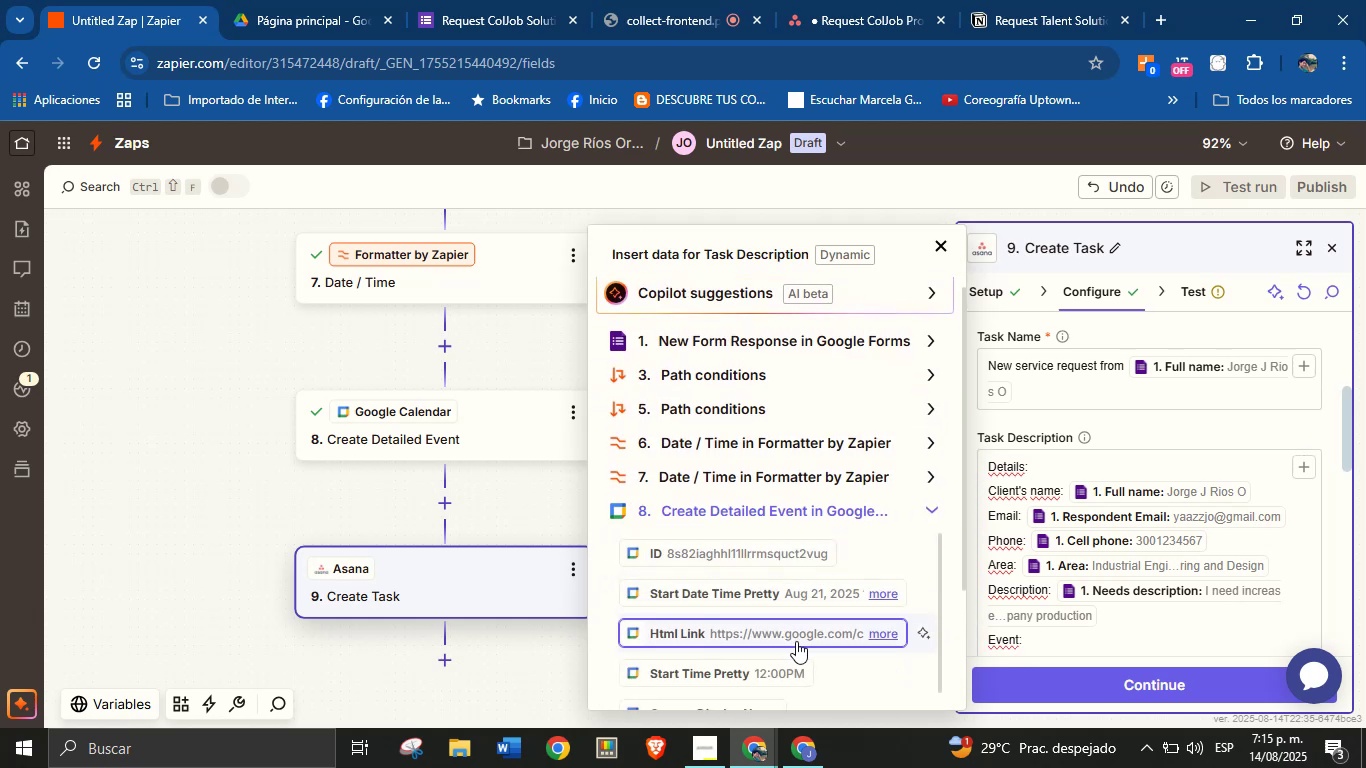 
left_click([804, 629])
 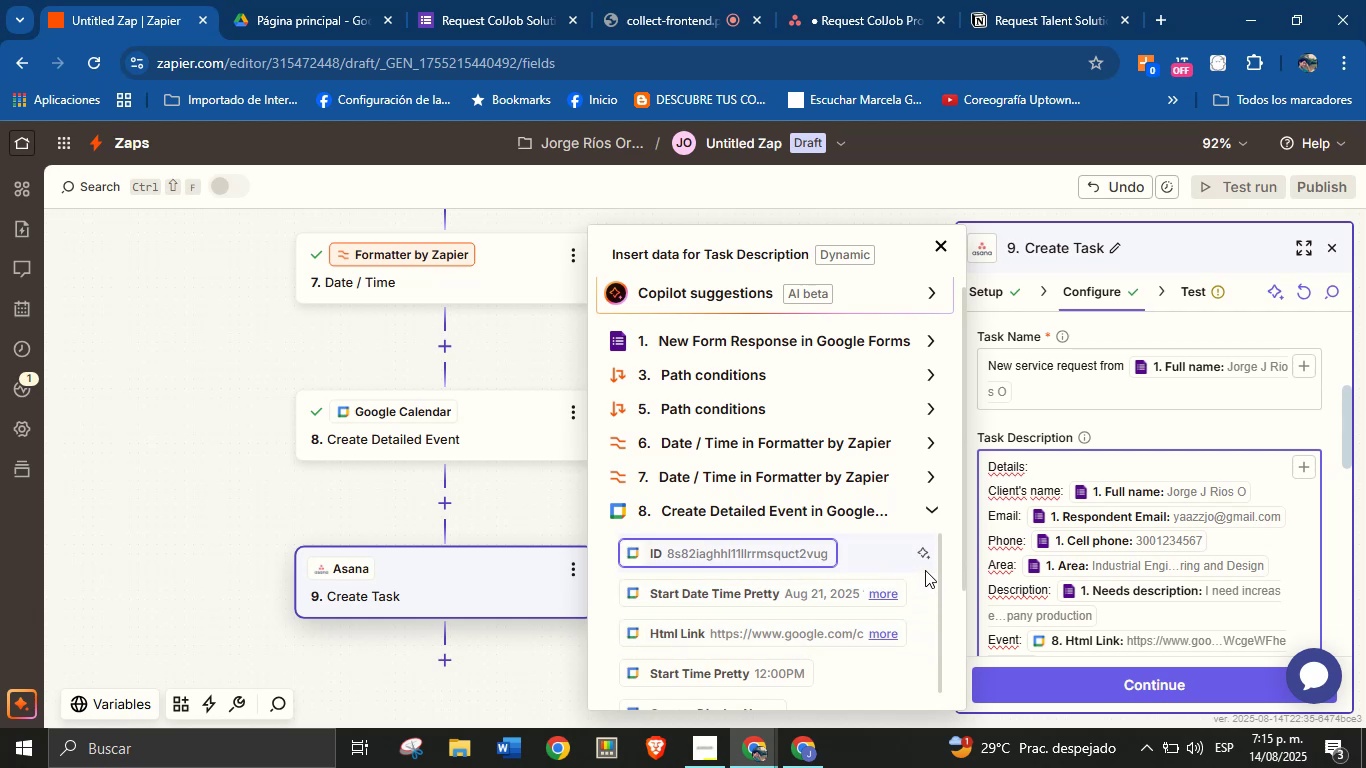 
key(Enter)
 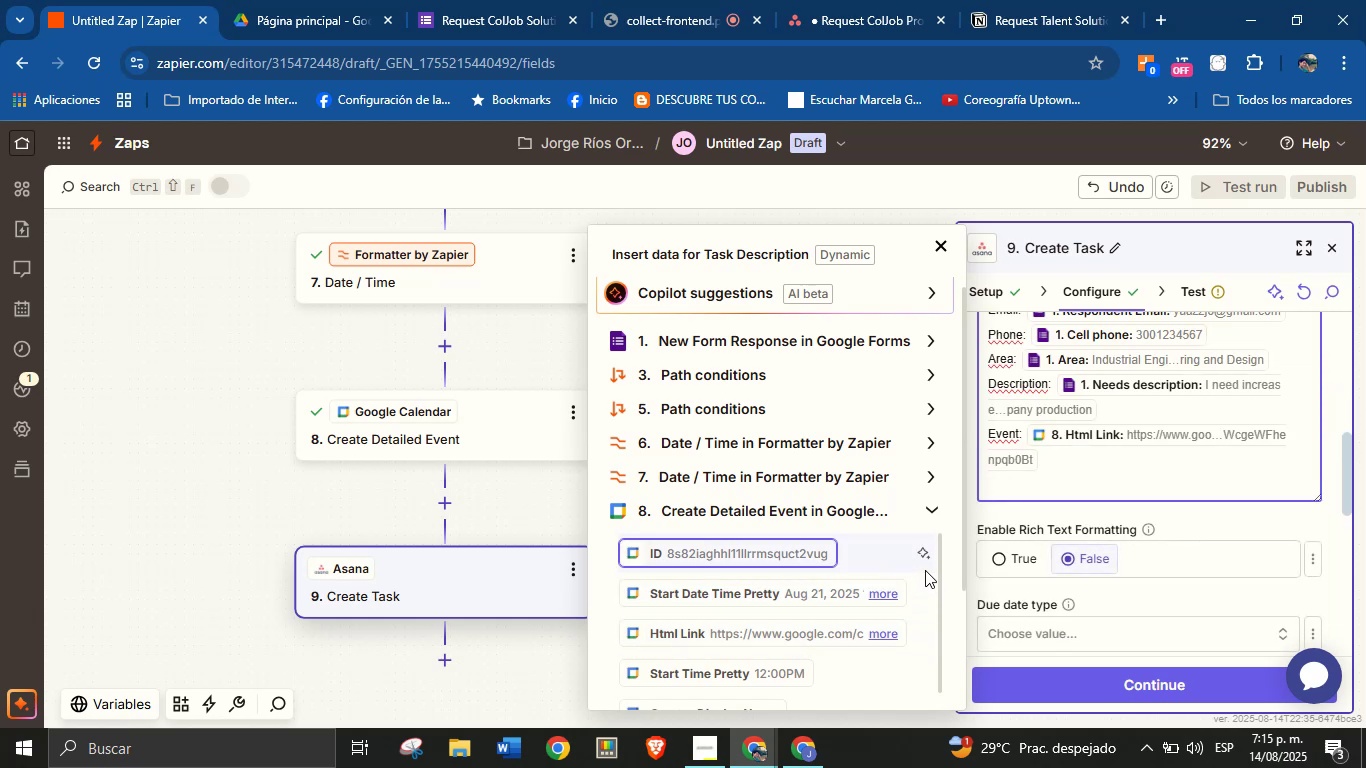 
type(Meet )
key(Backspace)
type(ing date ^ time> )
 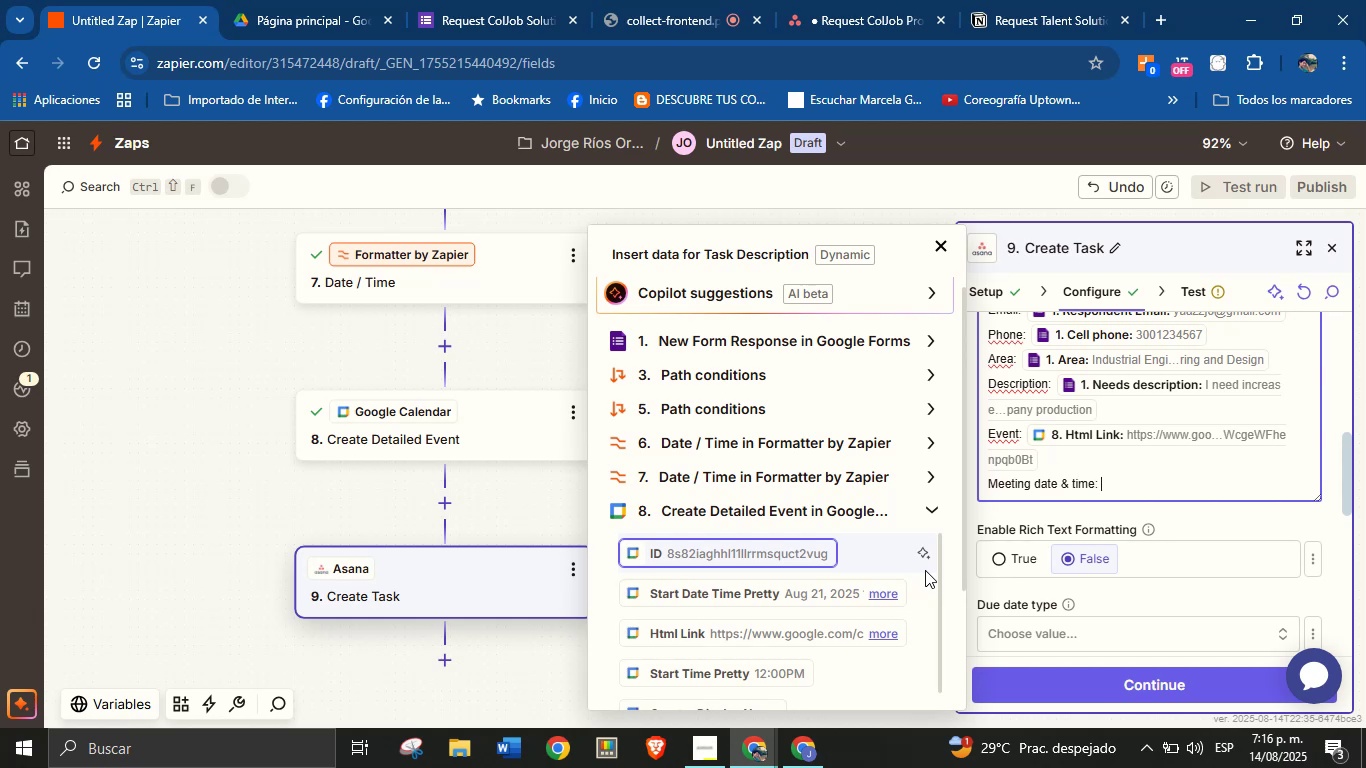 
left_click([921, 509])
 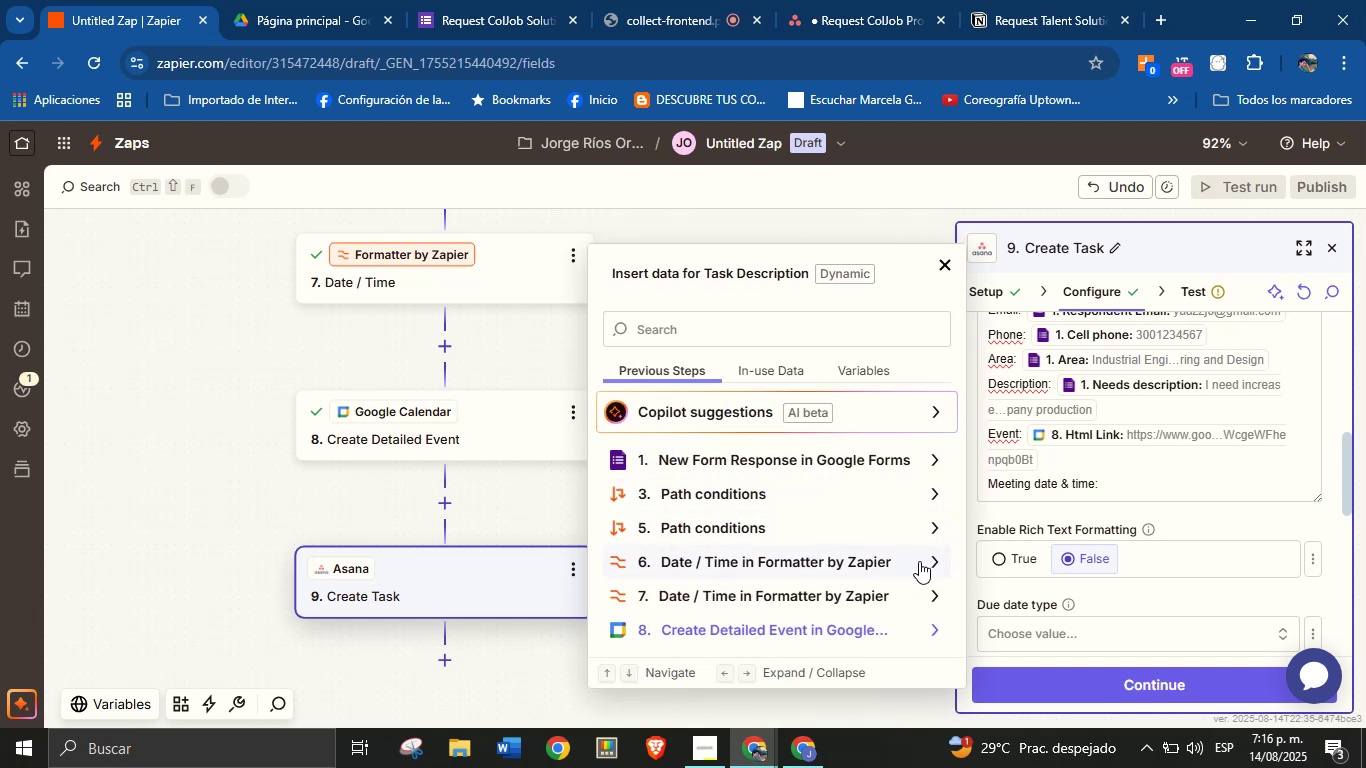 
left_click([931, 559])
 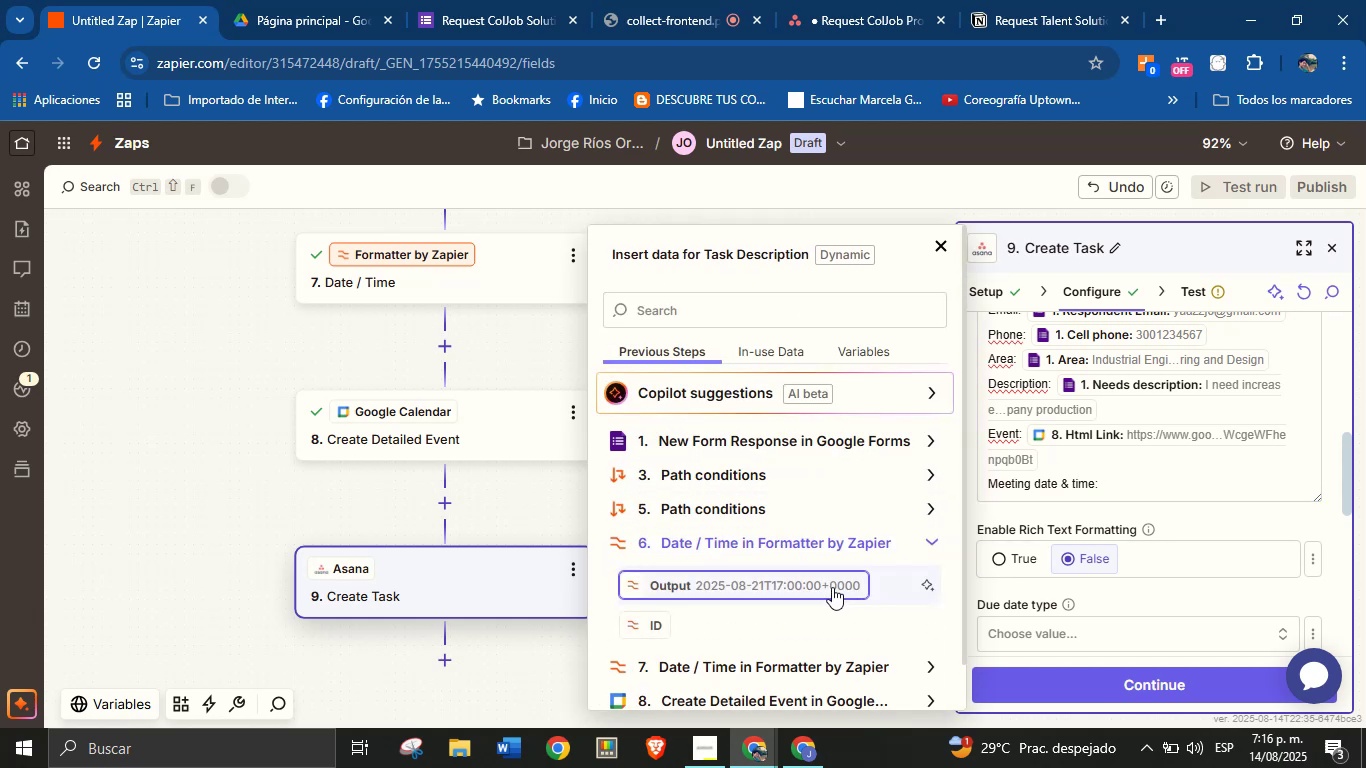 
left_click([832, 585])
 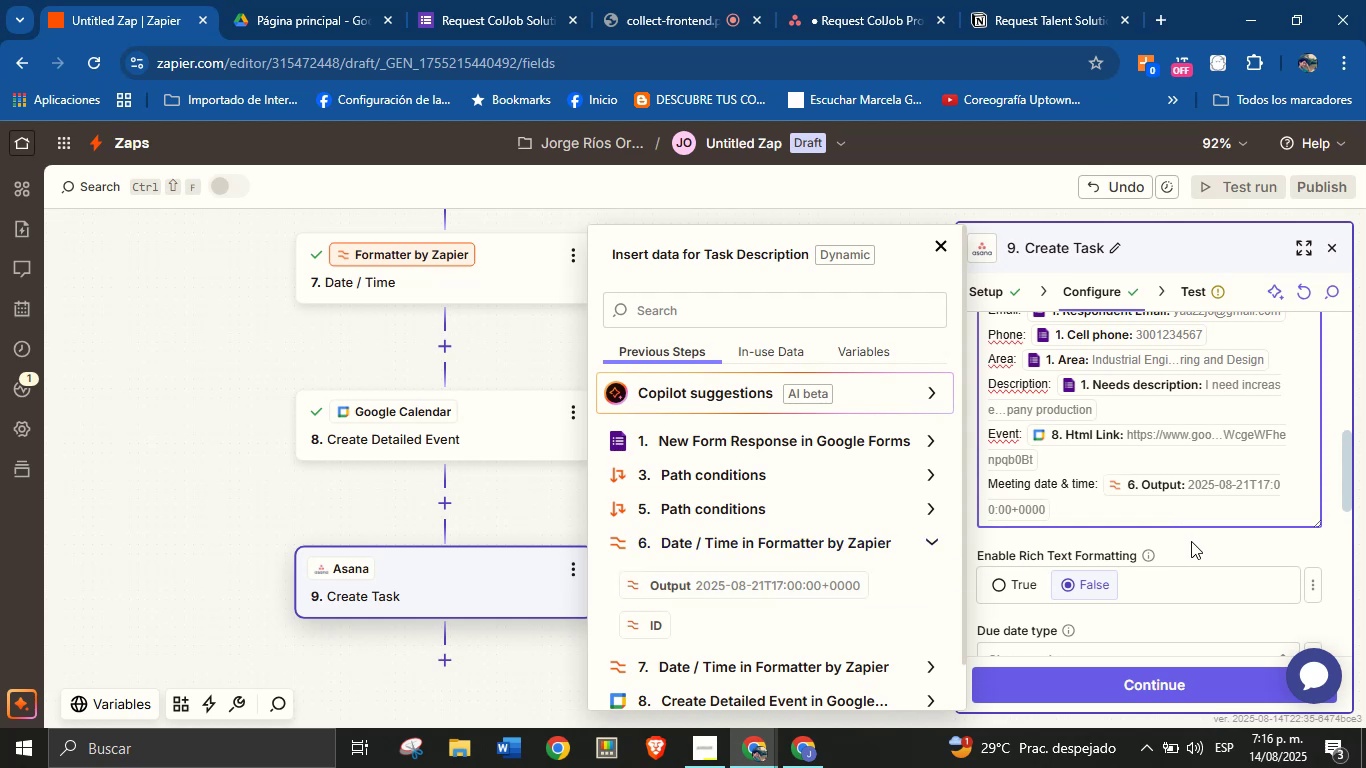 
left_click([1191, 541])
 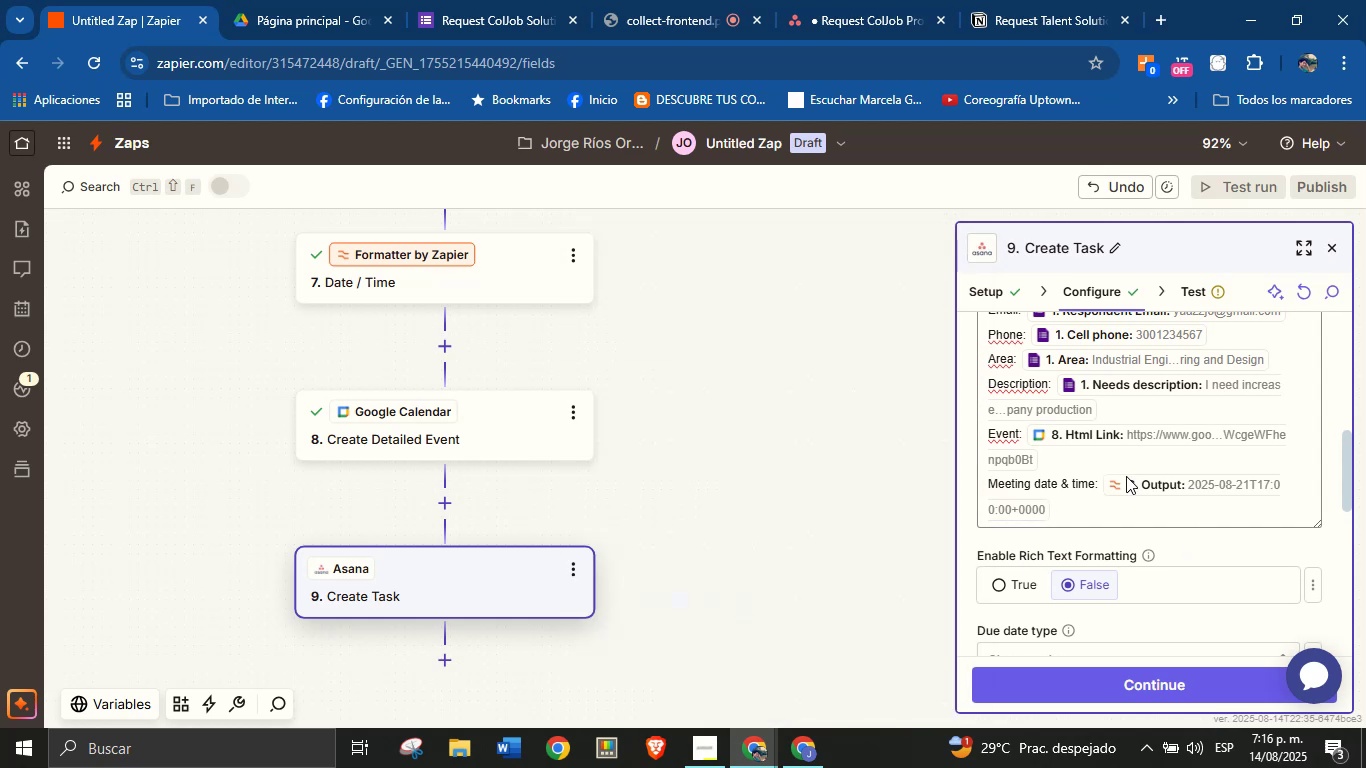 
scroll: coordinate [1122, 475], scroll_direction: none, amount: 0.0
 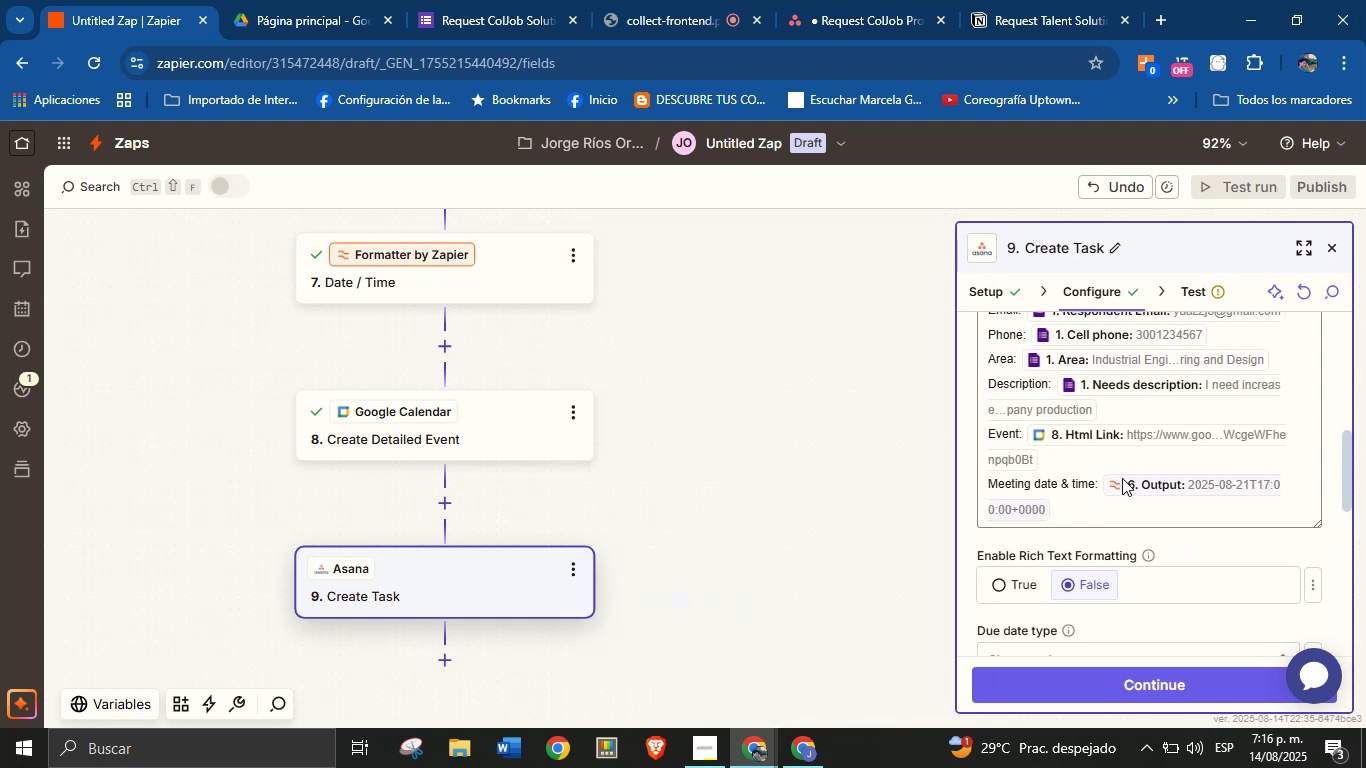 
scroll: coordinate [1119, 482], scroll_direction: down, amount: 1.0
 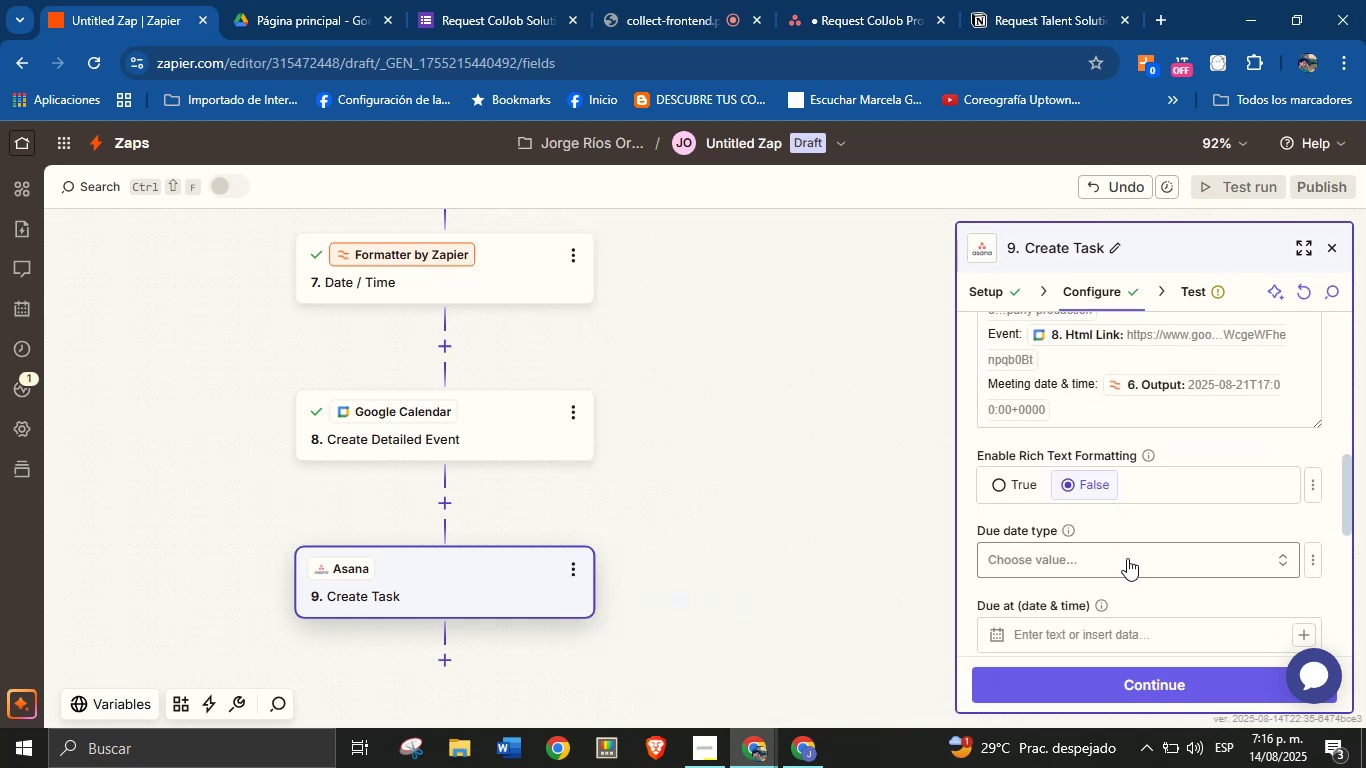 
scroll: coordinate [1124, 577], scroll_direction: none, amount: 0.0
 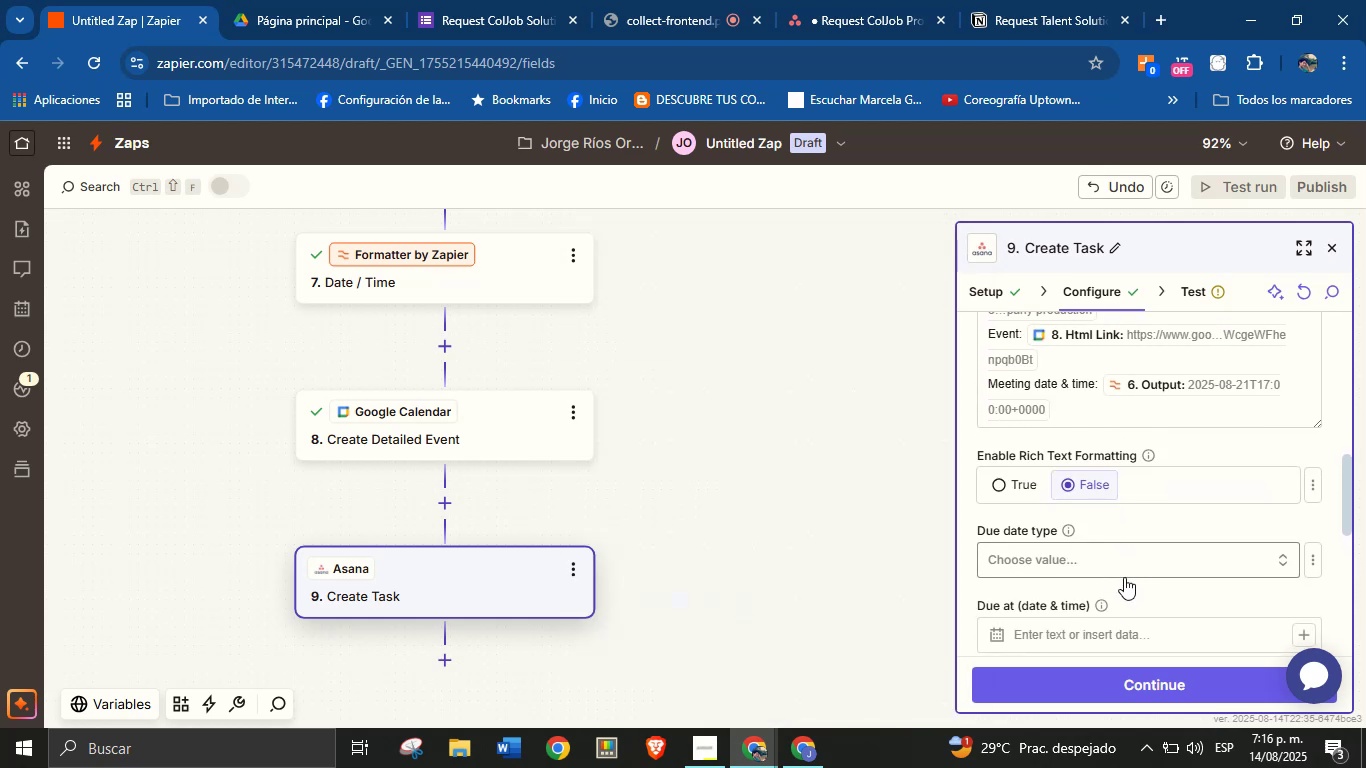 
scroll: coordinate [1124, 577], scroll_direction: up, amount: 1.0
 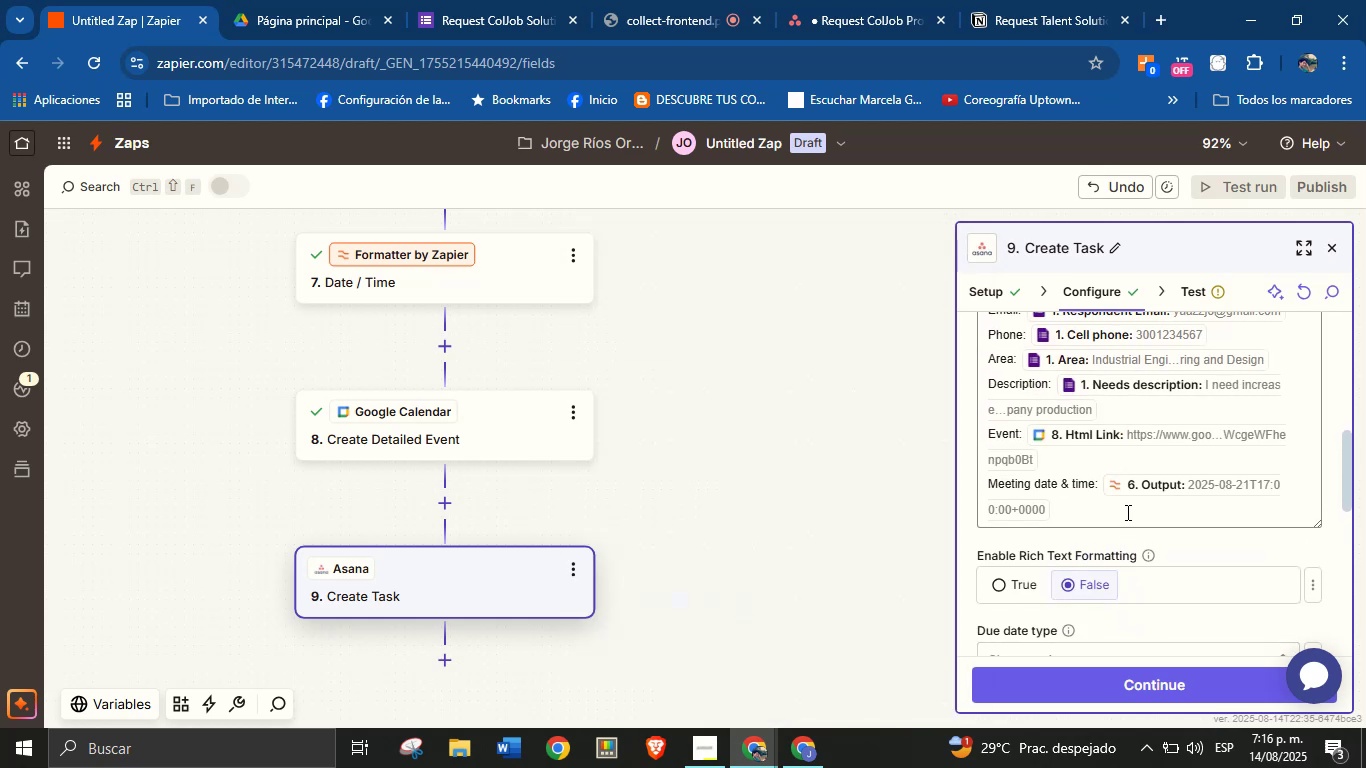 
left_click([1126, 511])
 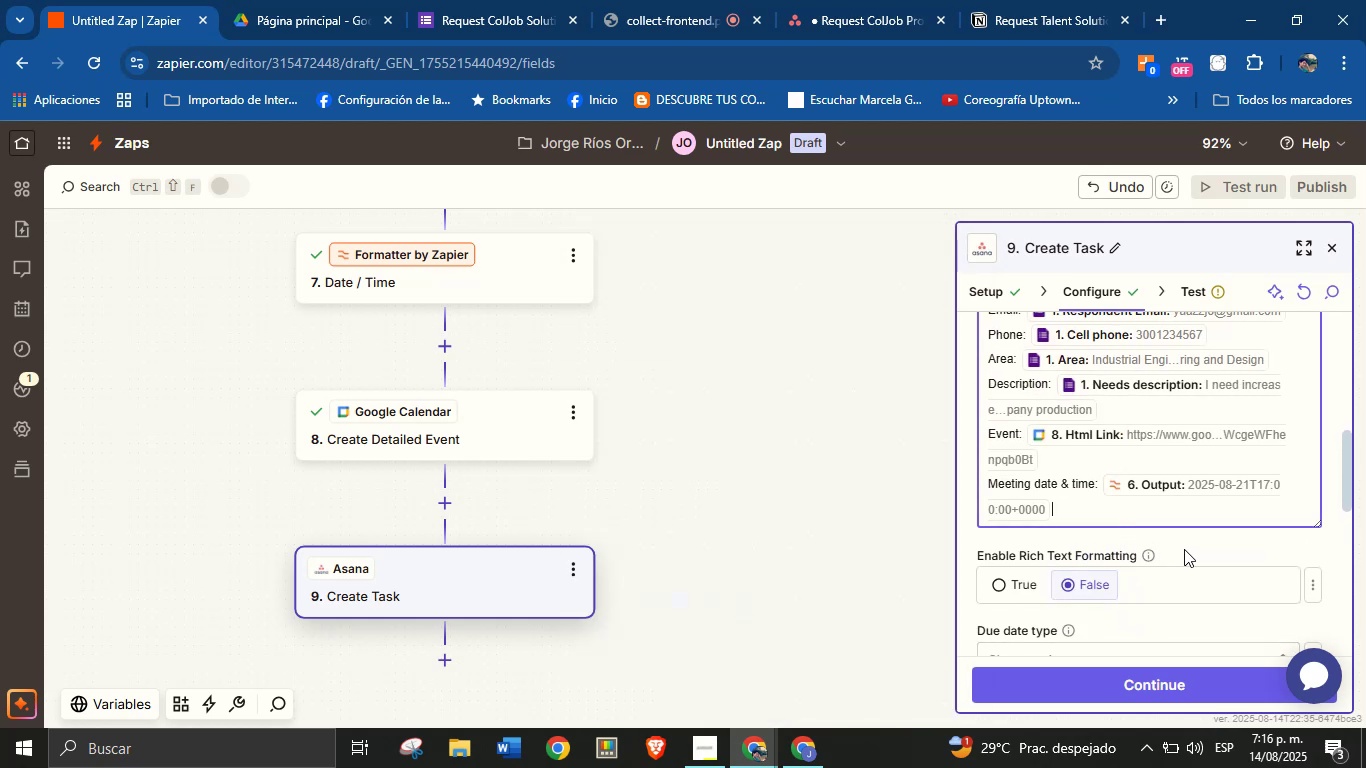 
scroll: coordinate [1184, 545], scroll_direction: up, amount: 1.0
 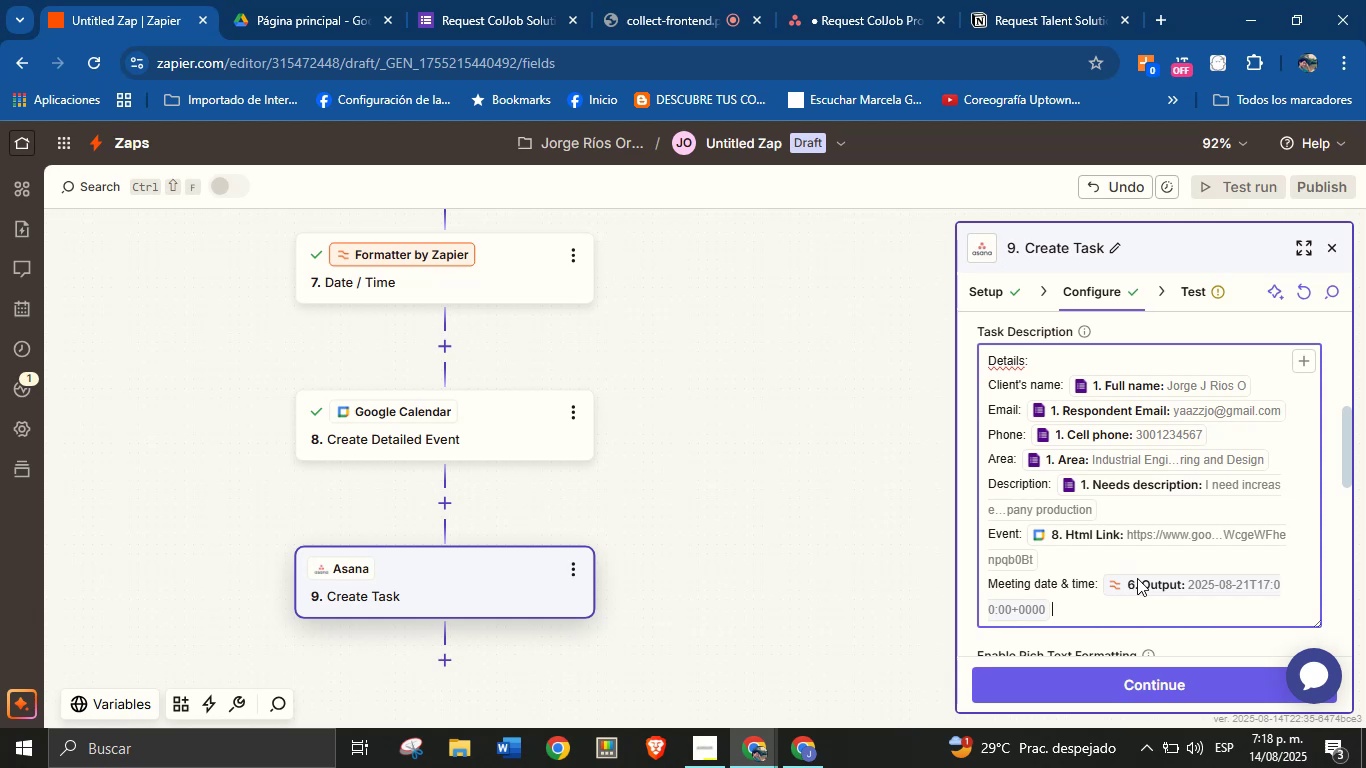 
wait(120.96)
 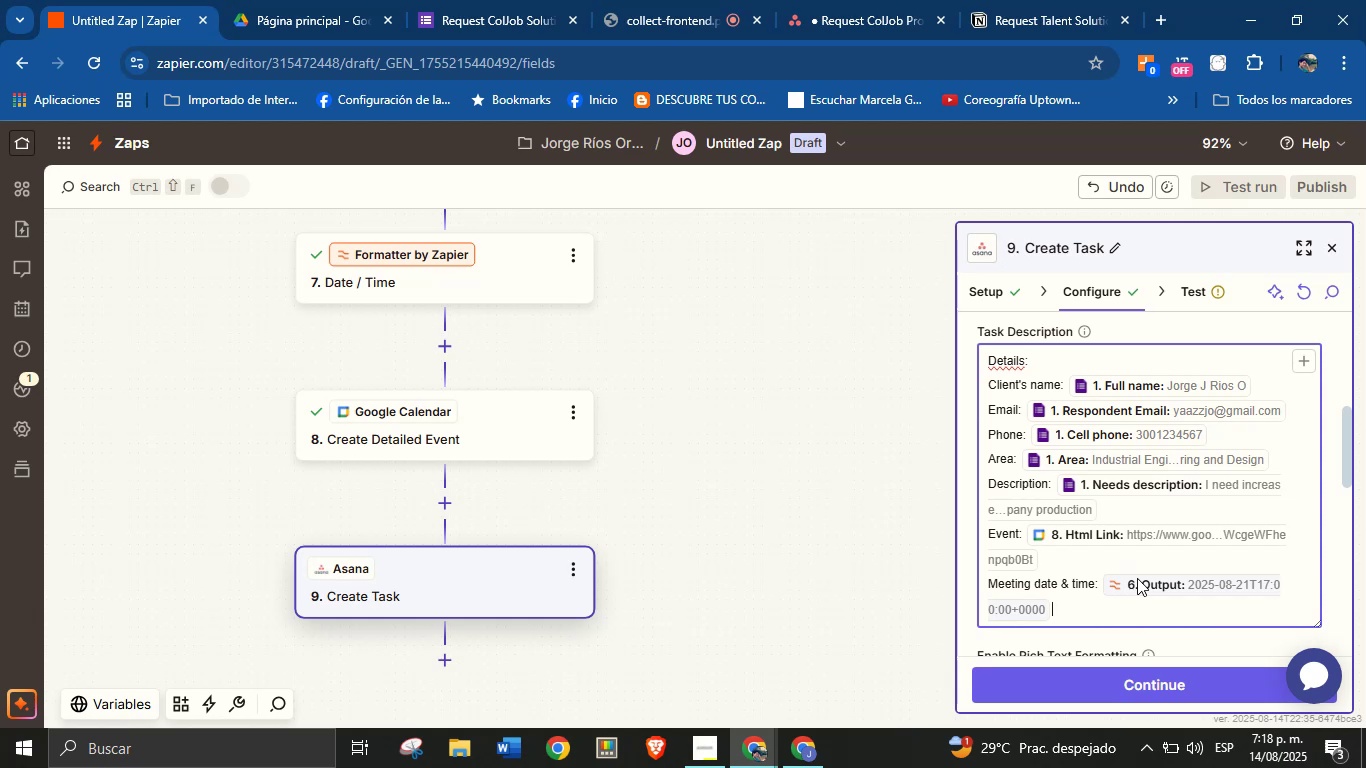 
scroll: coordinate [1132, 580], scroll_direction: down, amount: 1.0
 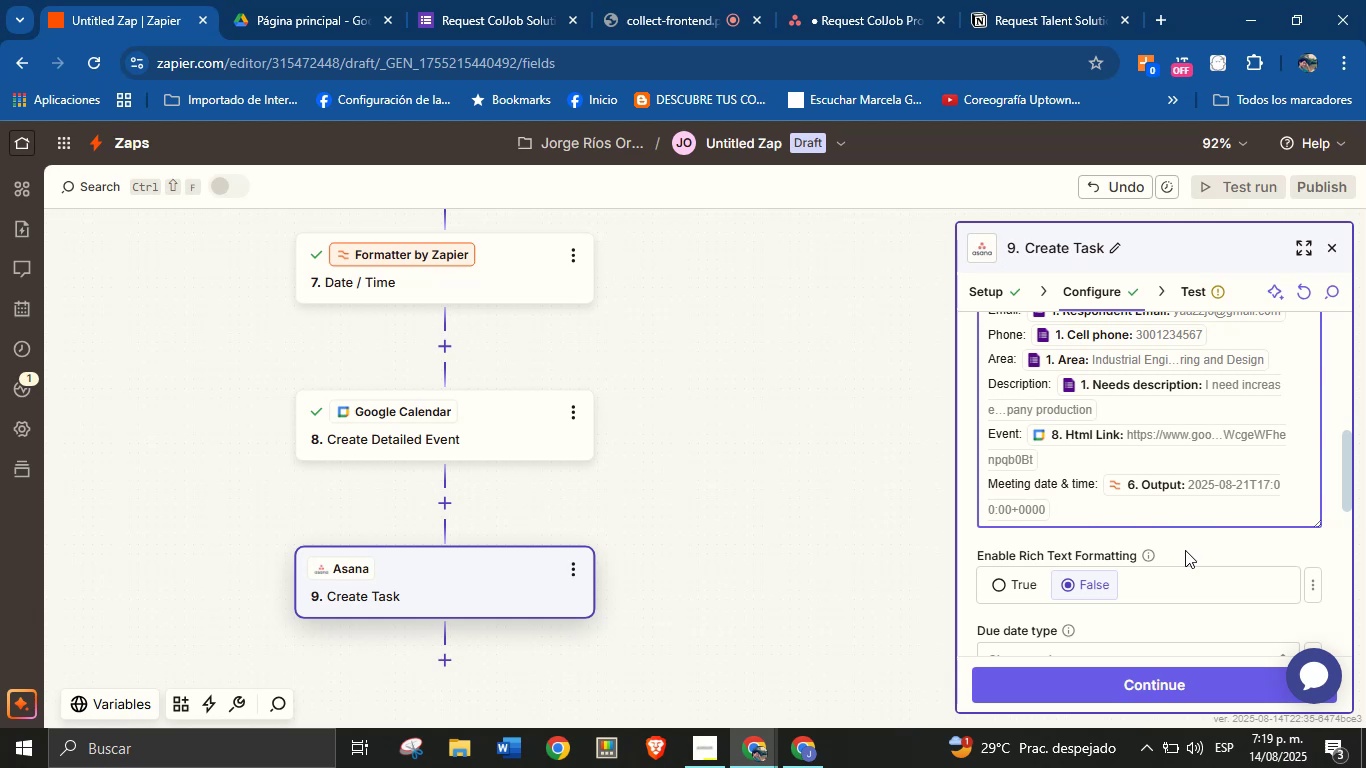 
wait(47.21)
 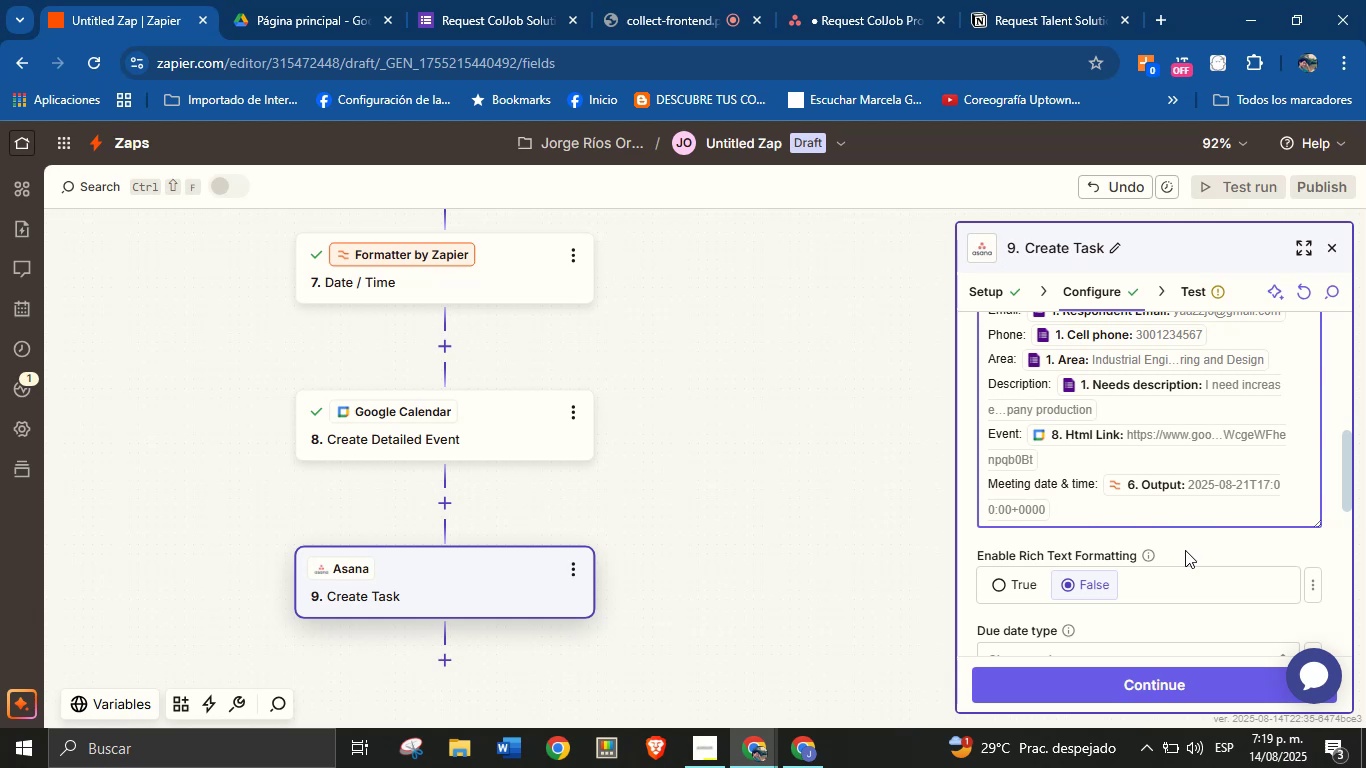 
scroll: coordinate [1182, 538], scroll_direction: down, amount: 2.0
 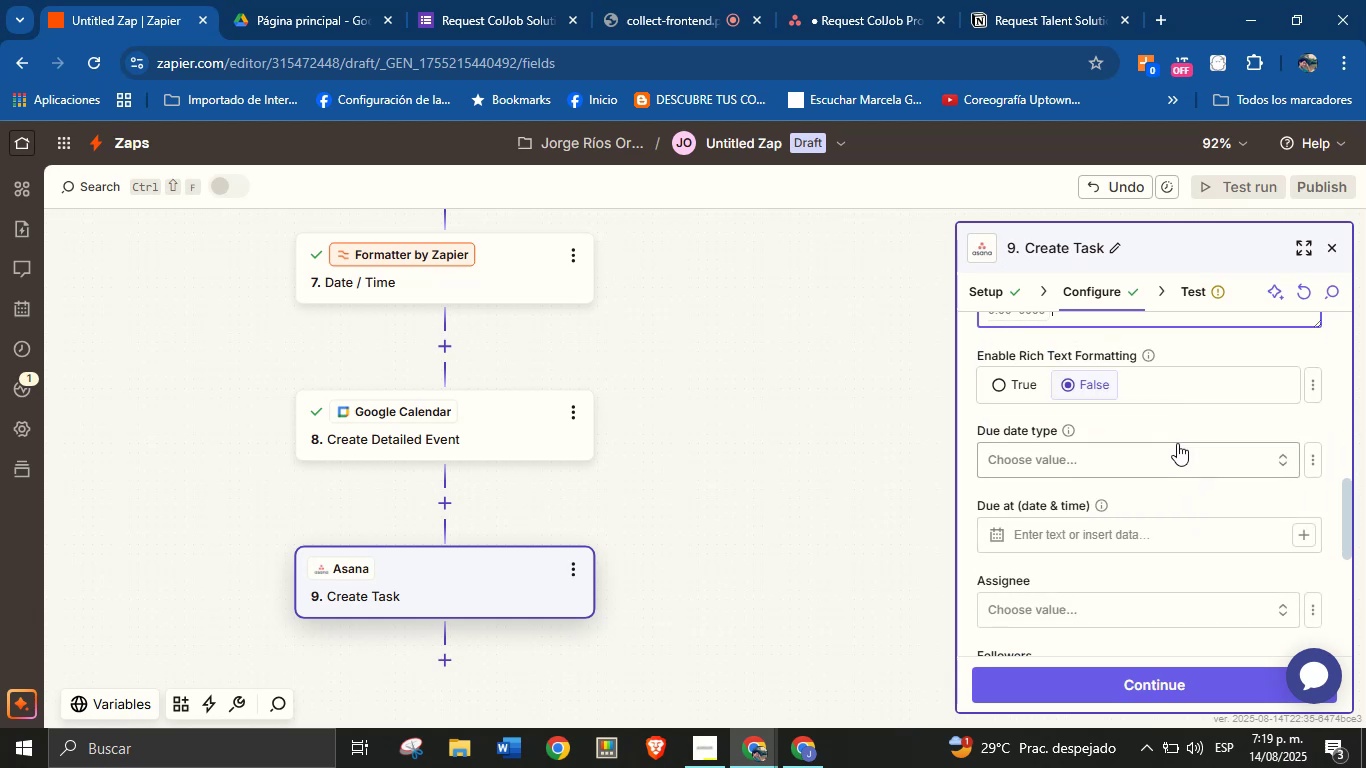 
left_click([1175, 496])
 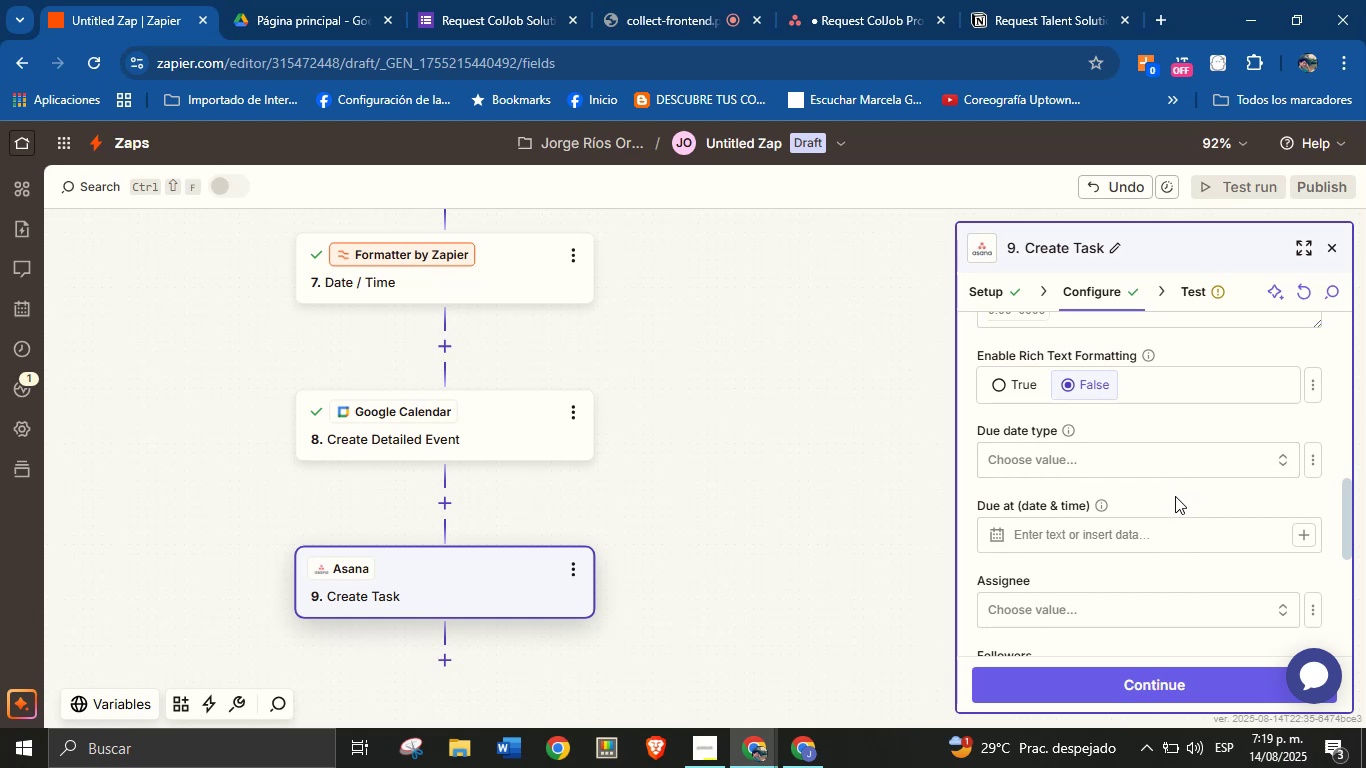 
scroll: coordinate [1175, 496], scroll_direction: up, amount: 2.0
 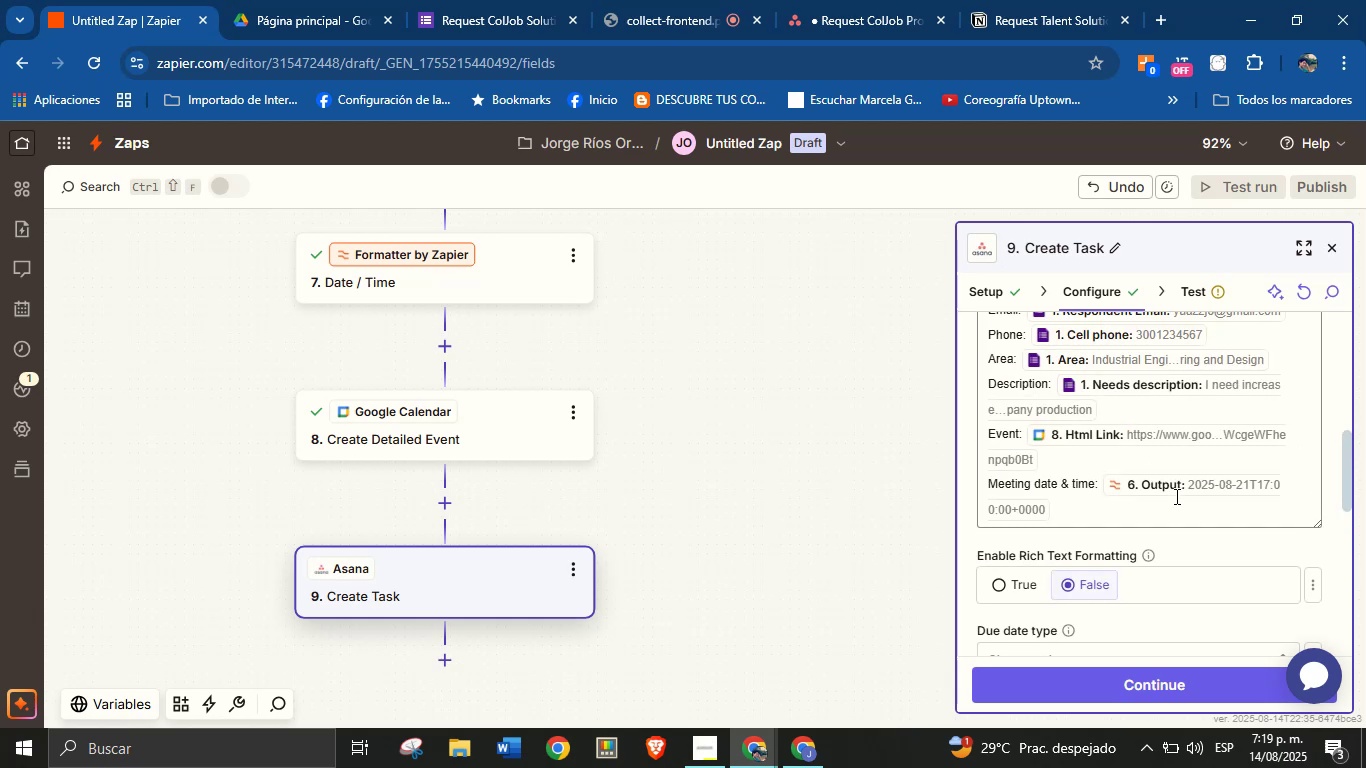 
scroll: coordinate [1175, 492], scroll_direction: down, amount: 4.0
 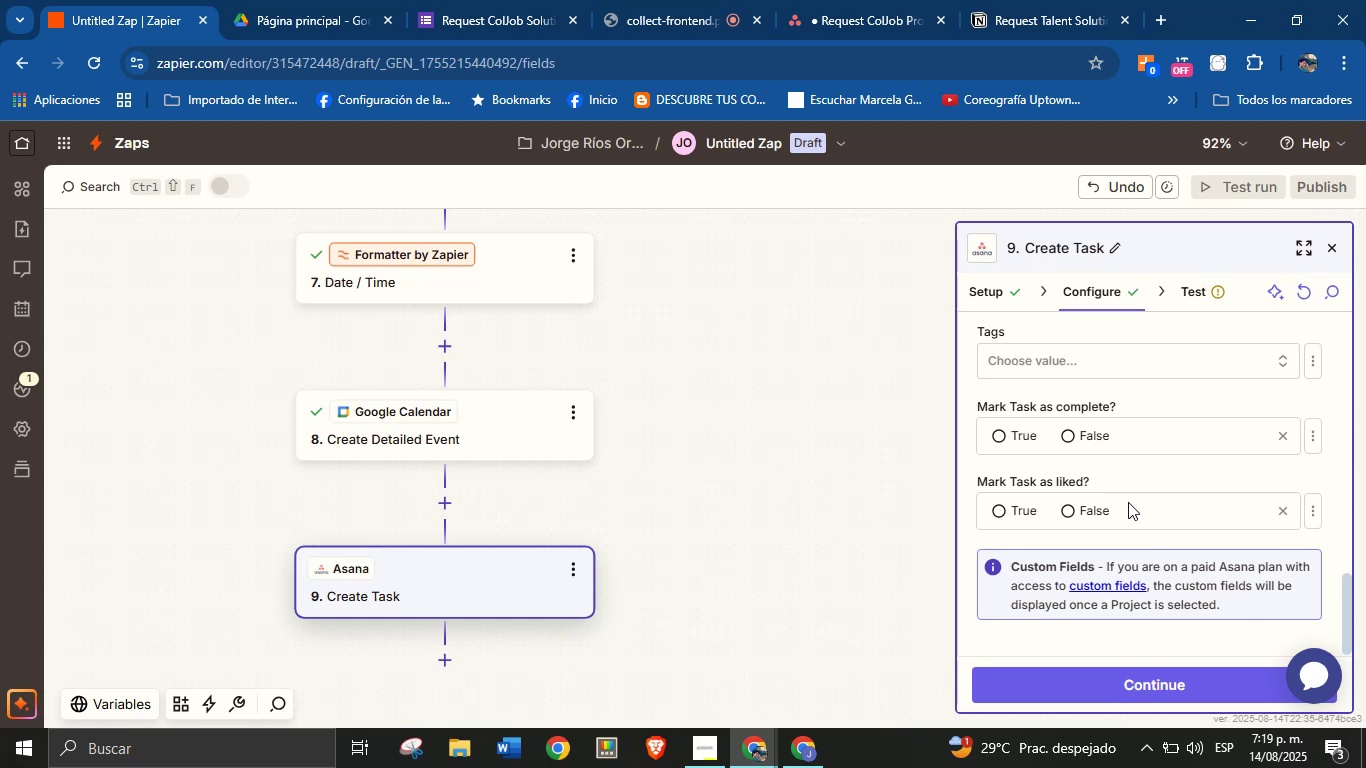 
wait(16.76)
 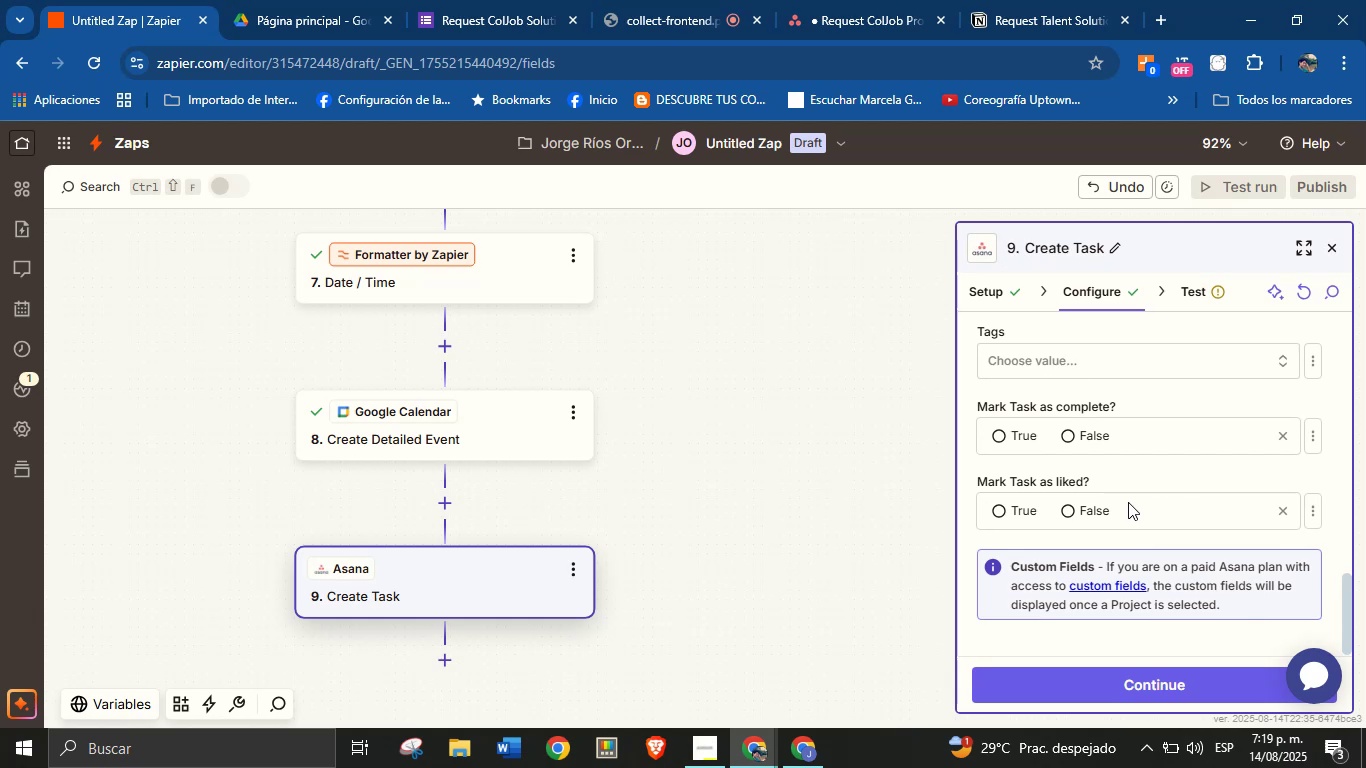 
scroll: coordinate [1171, 395], scroll_direction: down, amount: 1.0
 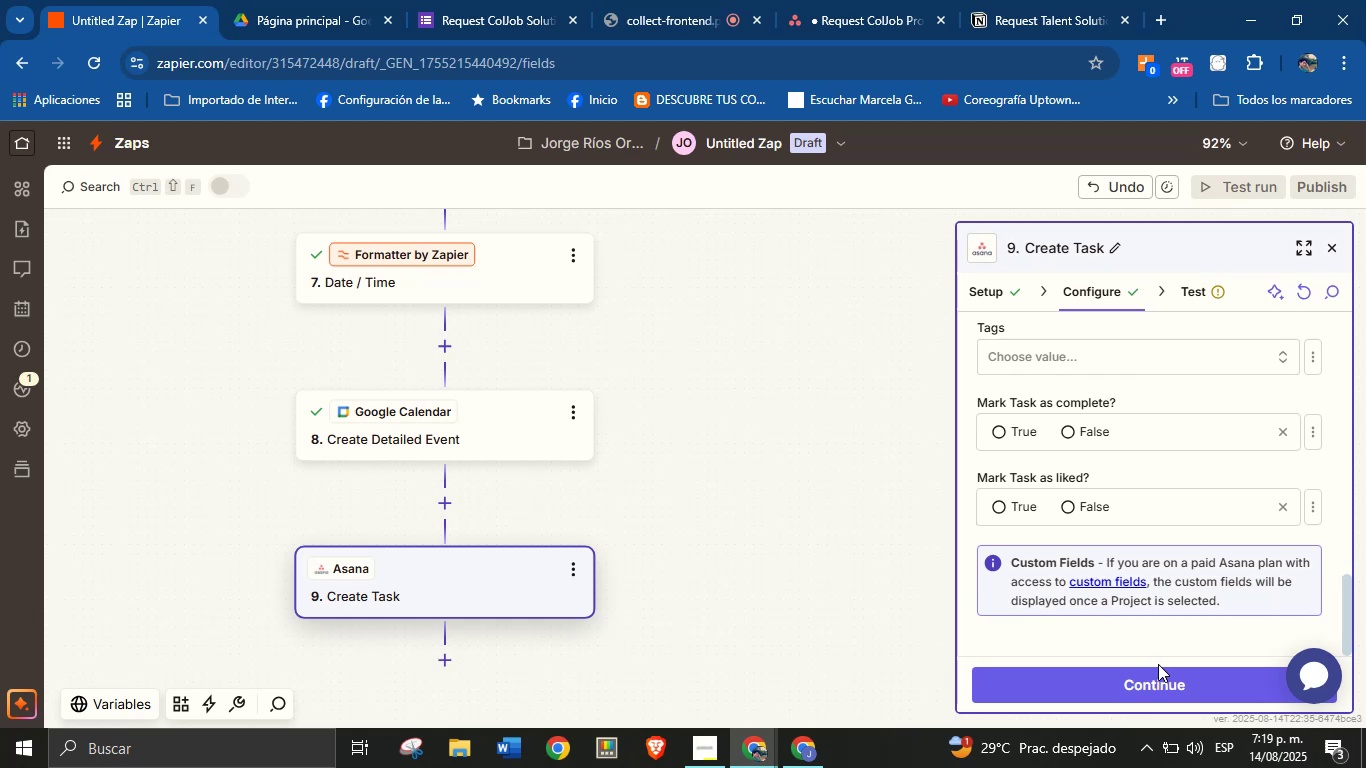 
double_click([1158, 680])
 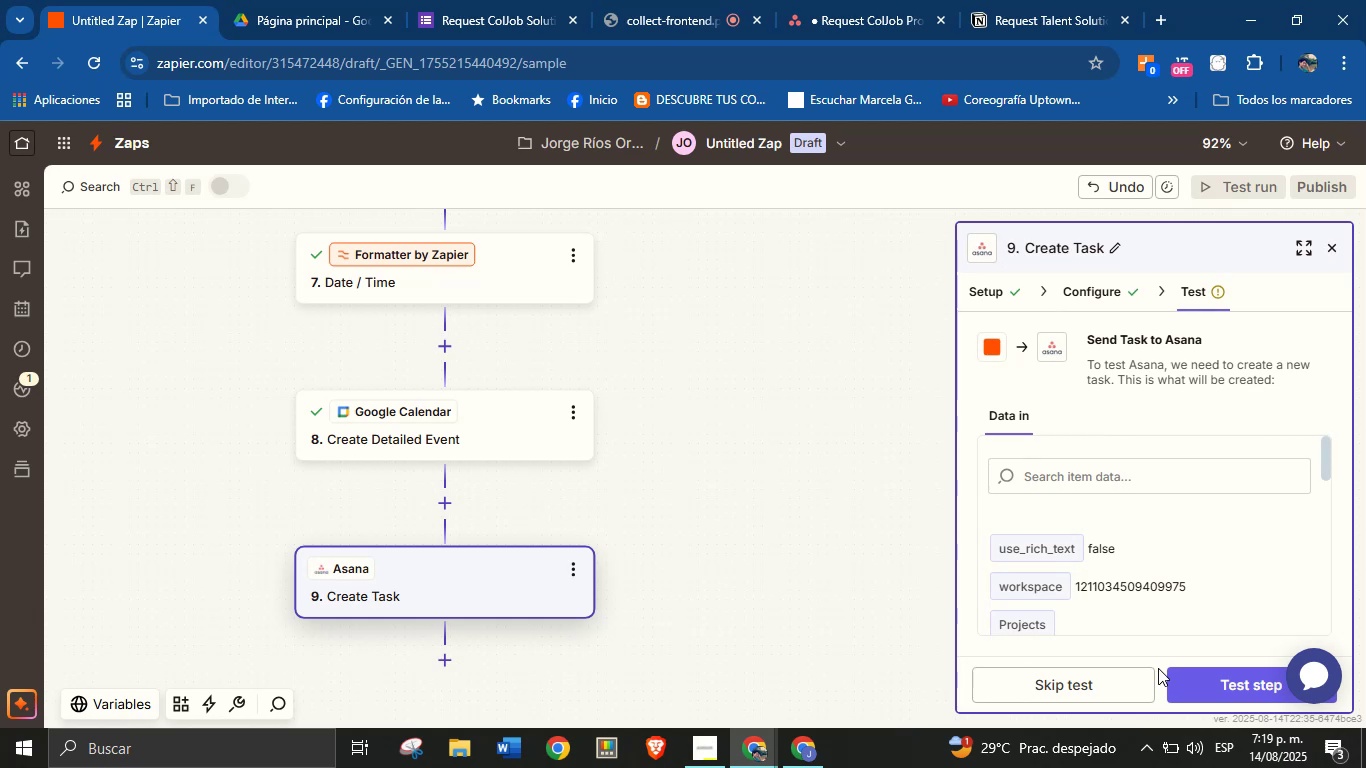 
wait(15.15)
 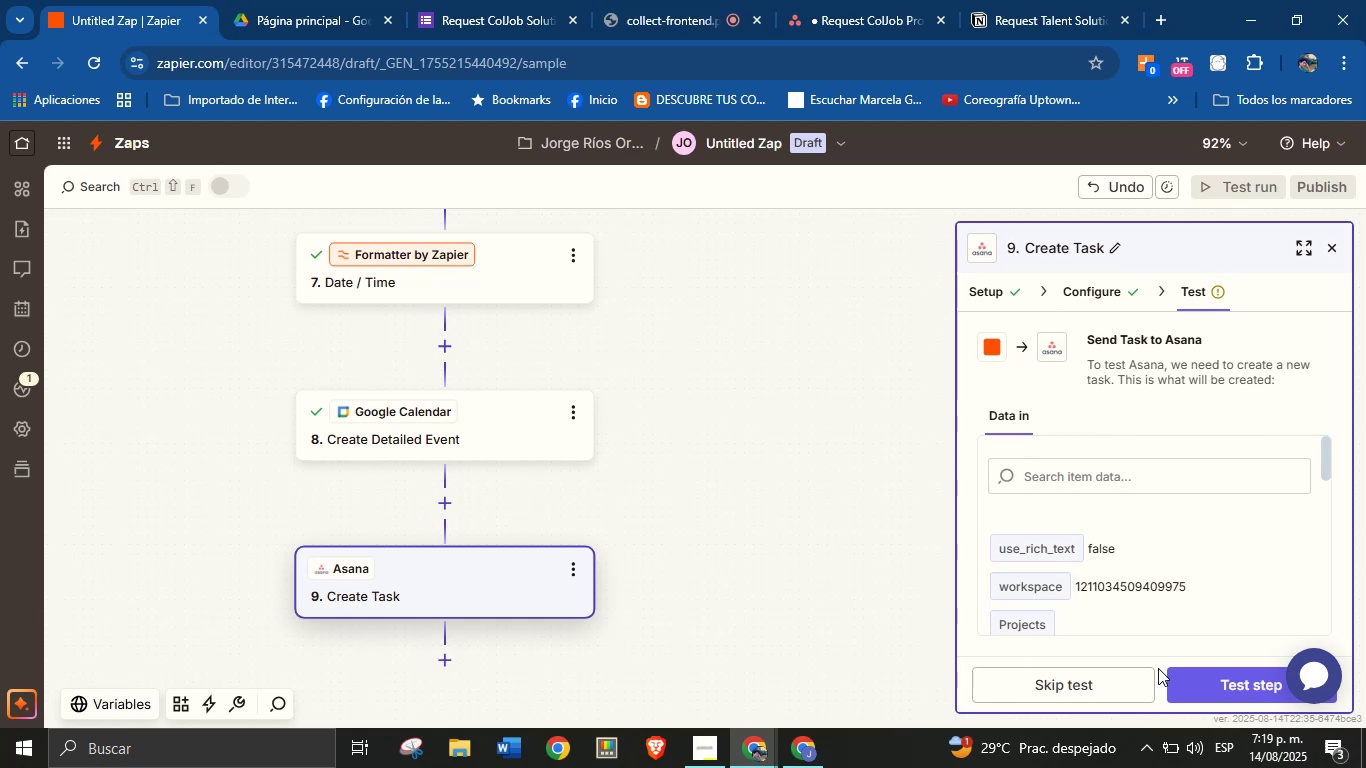 
scroll: coordinate [1103, 488], scroll_direction: down, amount: 7.0
 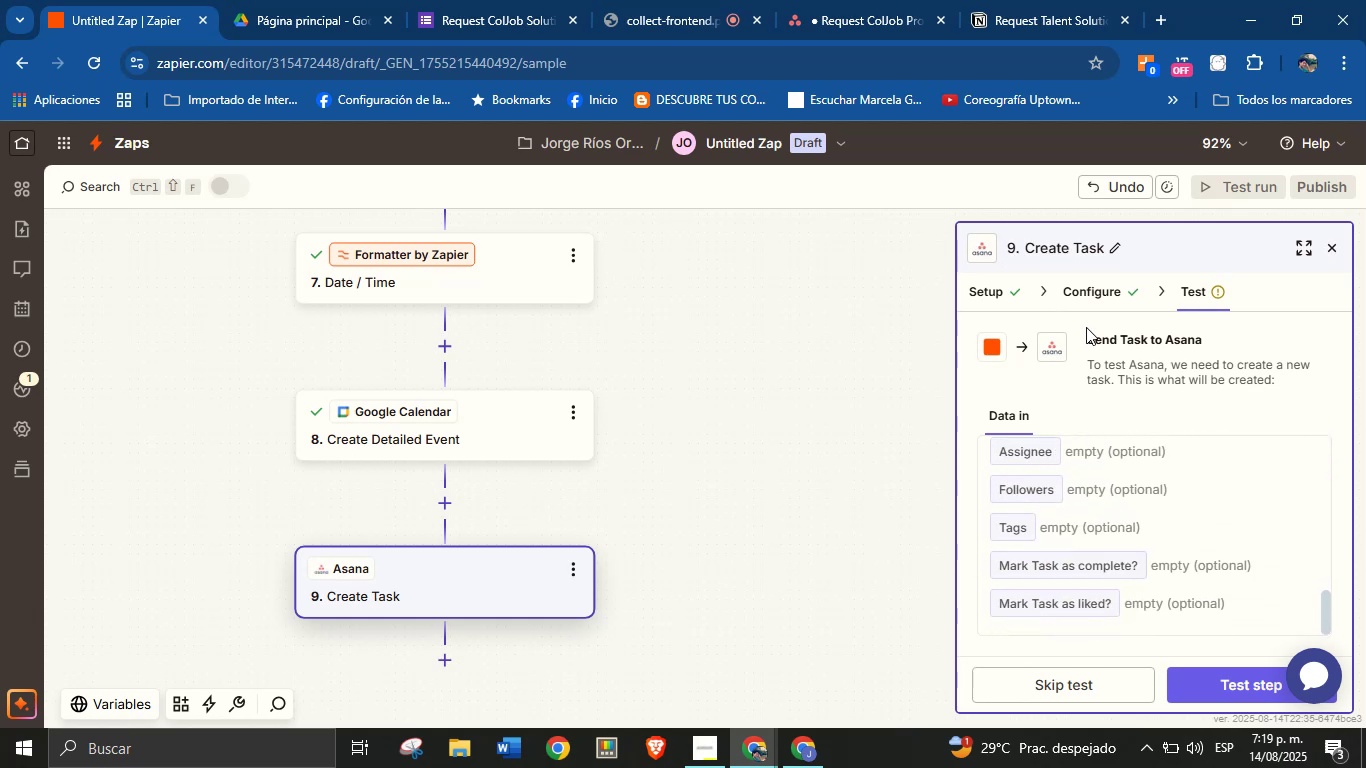 
left_click([1099, 301])
 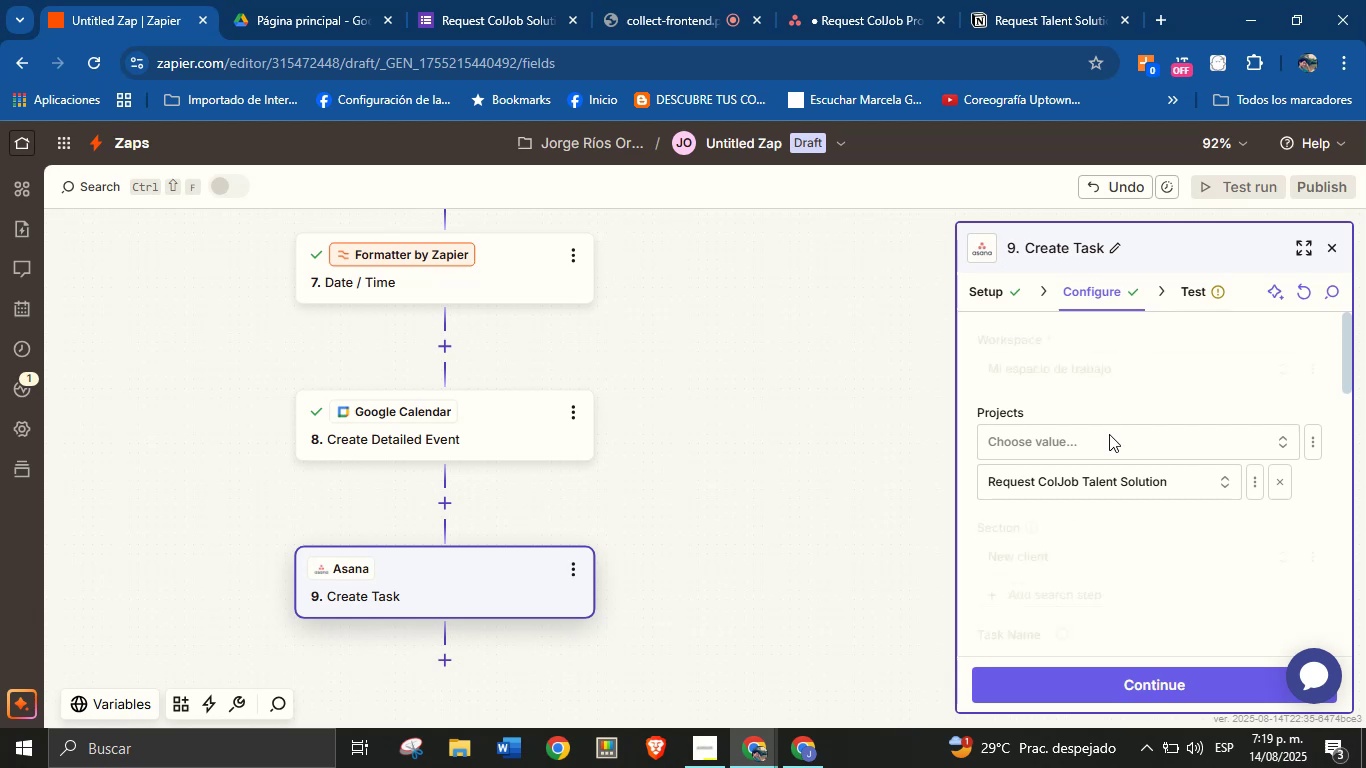 
scroll: coordinate [1122, 470], scroll_direction: up, amount: 2.0
 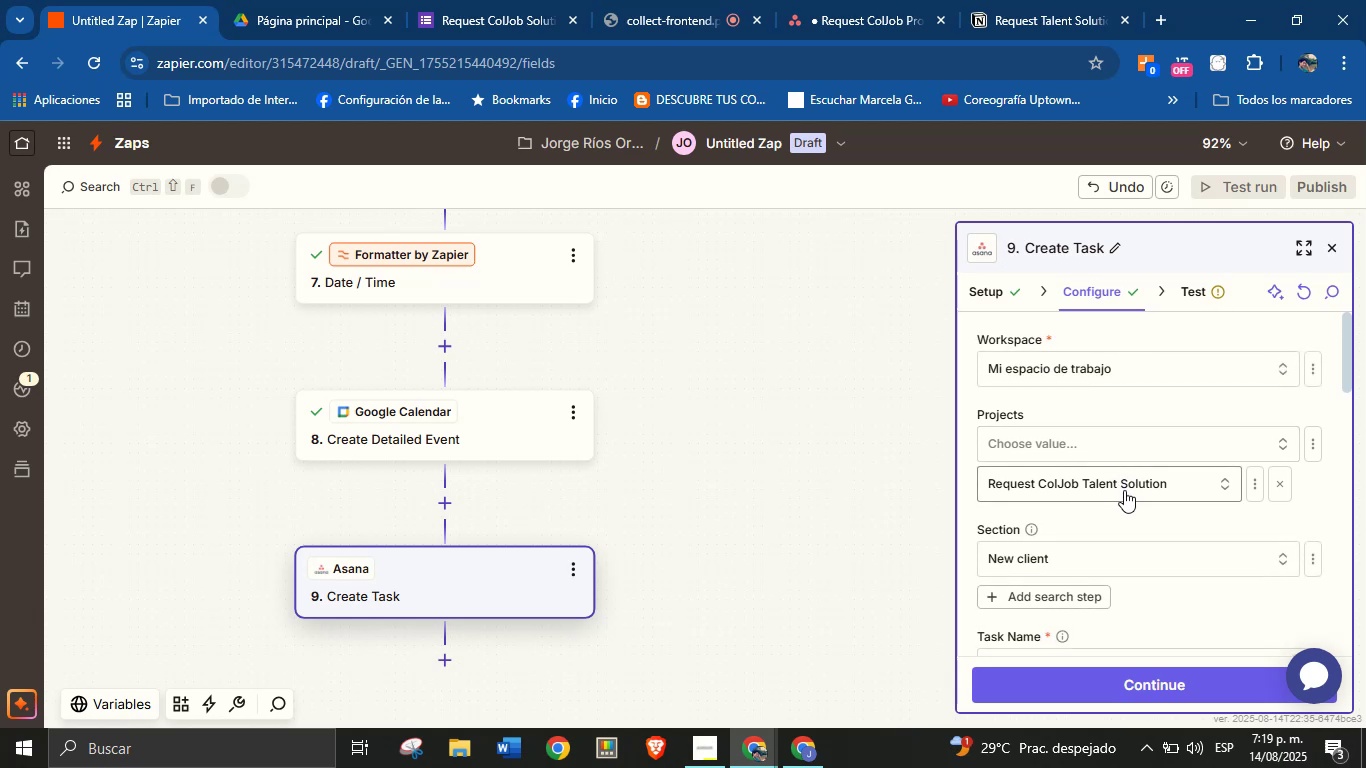 
scroll: coordinate [1124, 490], scroll_direction: down, amount: 2.0
 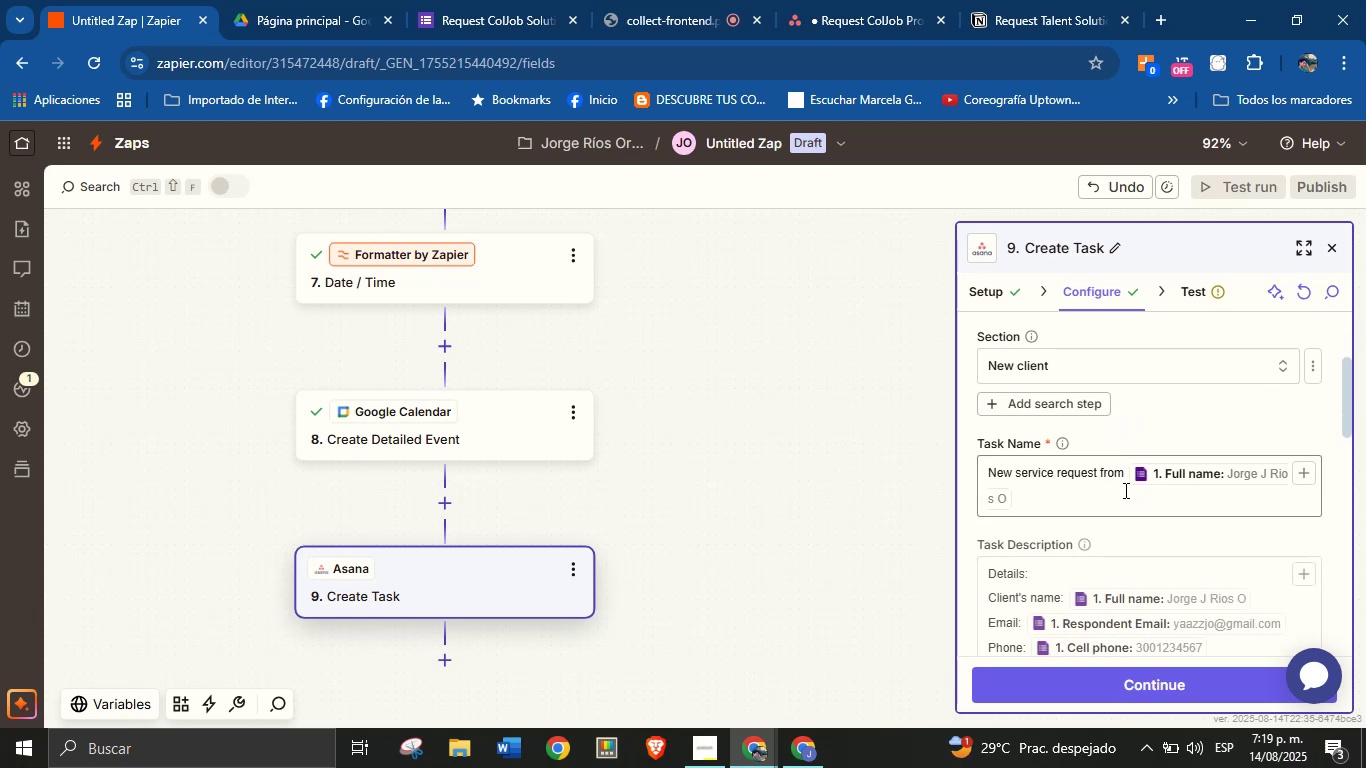 
scroll: coordinate [1124, 490], scroll_direction: up, amount: 1.0
 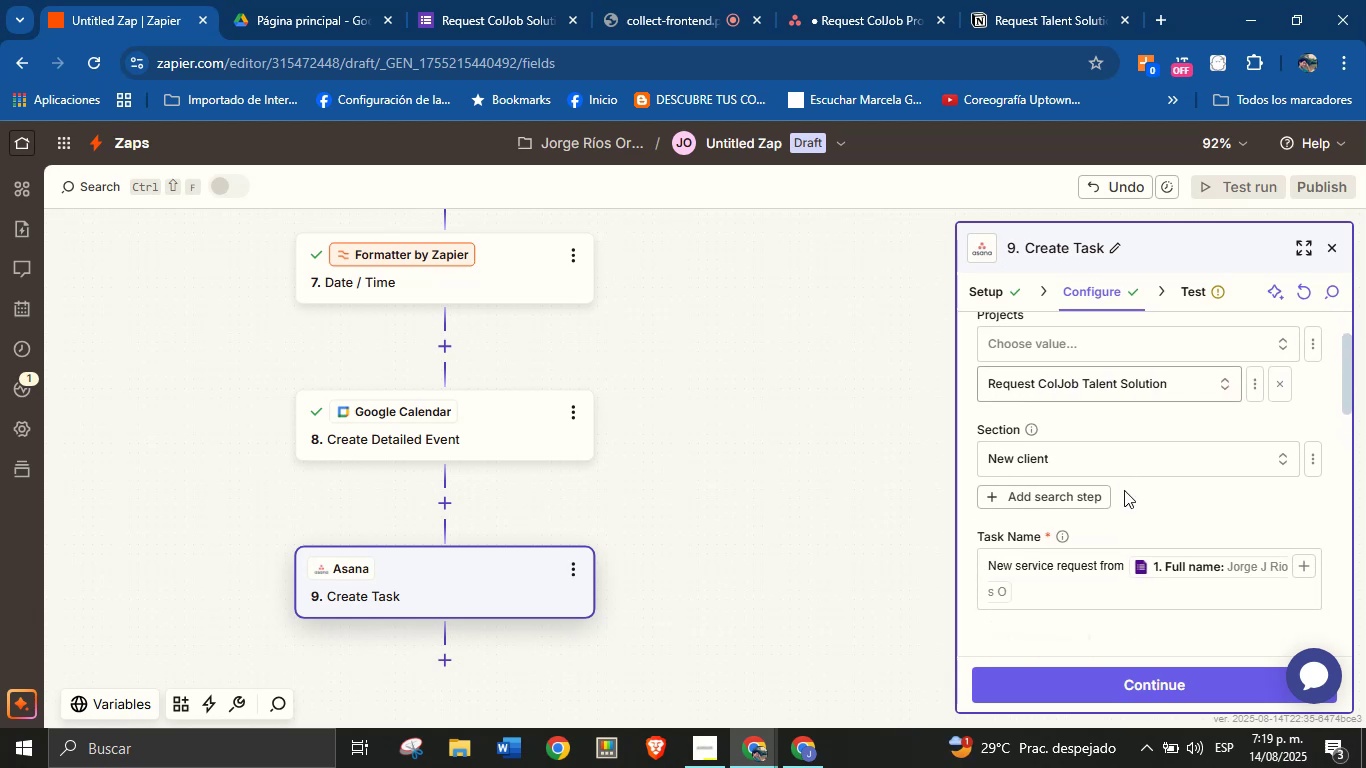 
scroll: coordinate [1107, 482], scroll_direction: down, amount: 11.0
 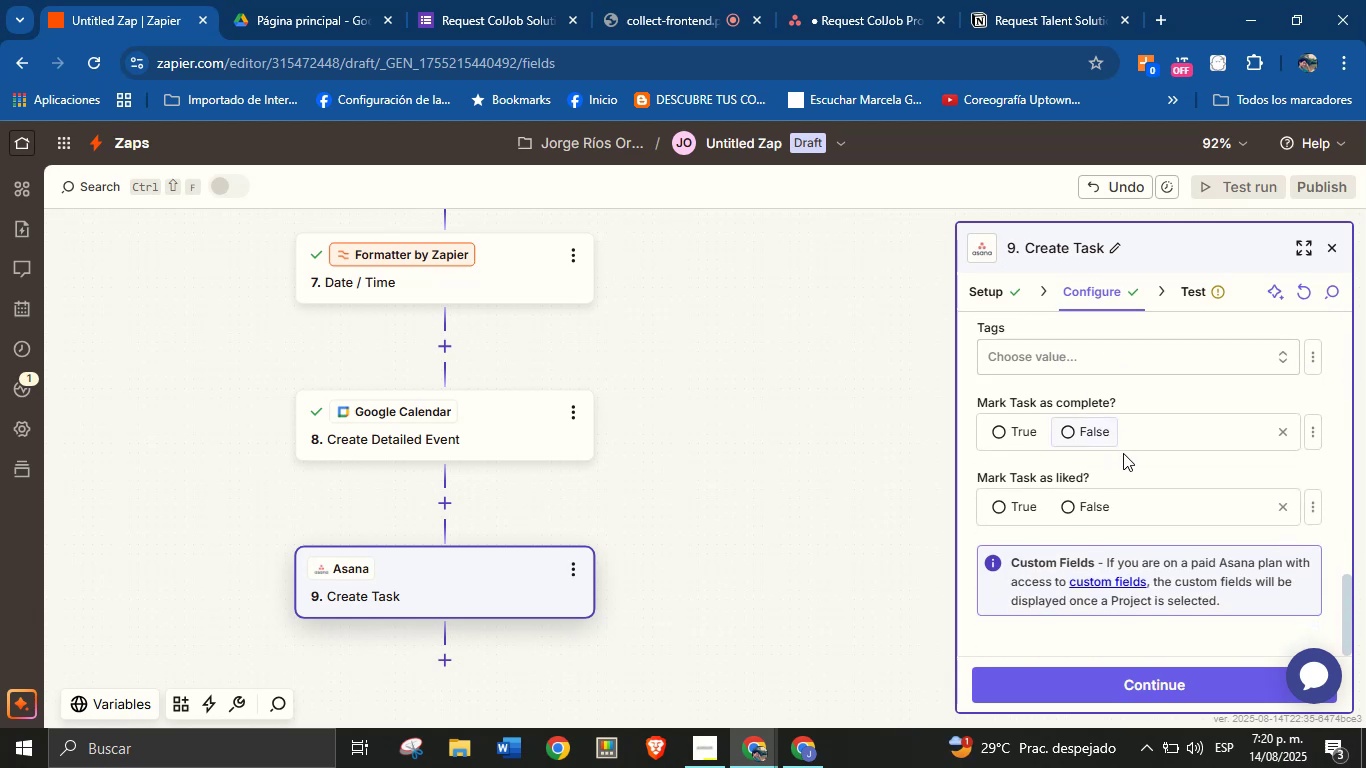 
scroll: coordinate [1114, 438], scroll_direction: up, amount: 11.0
 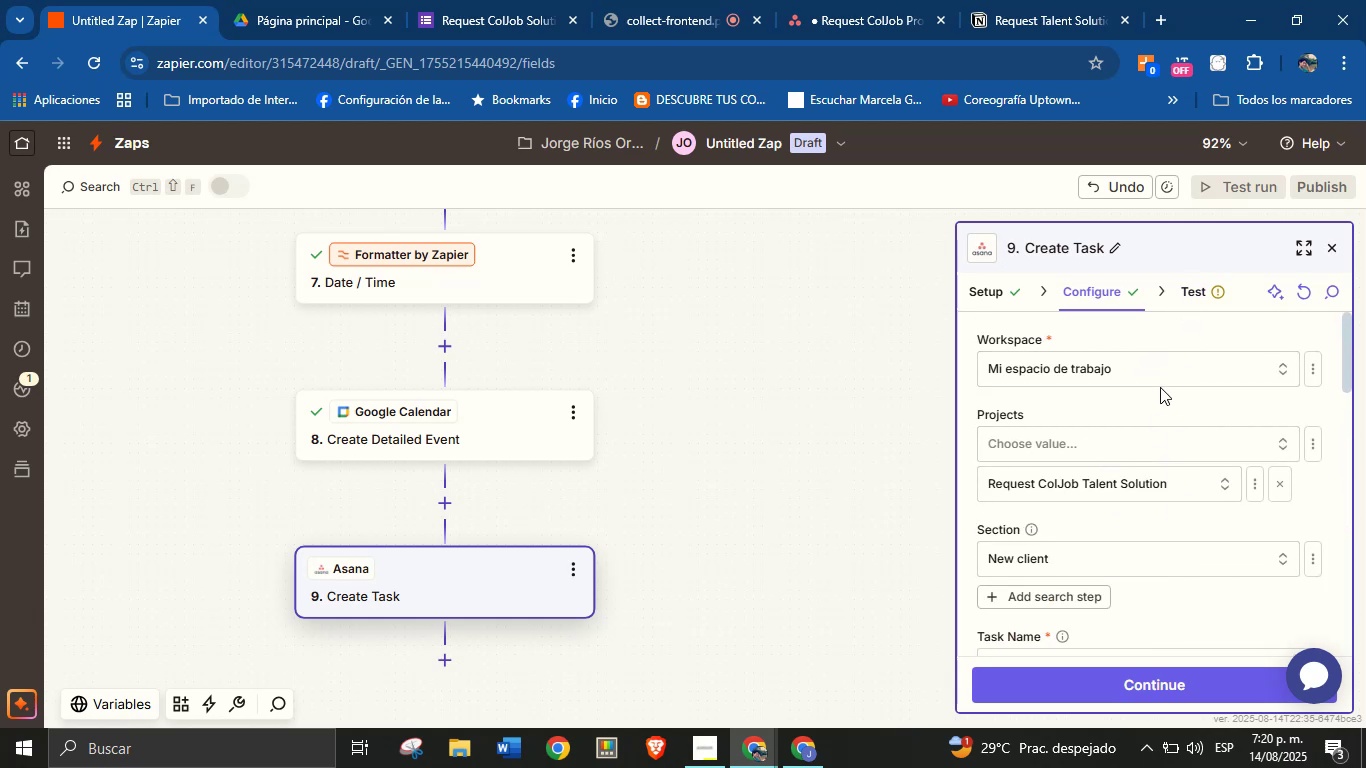 
left_click([1203, 295])
 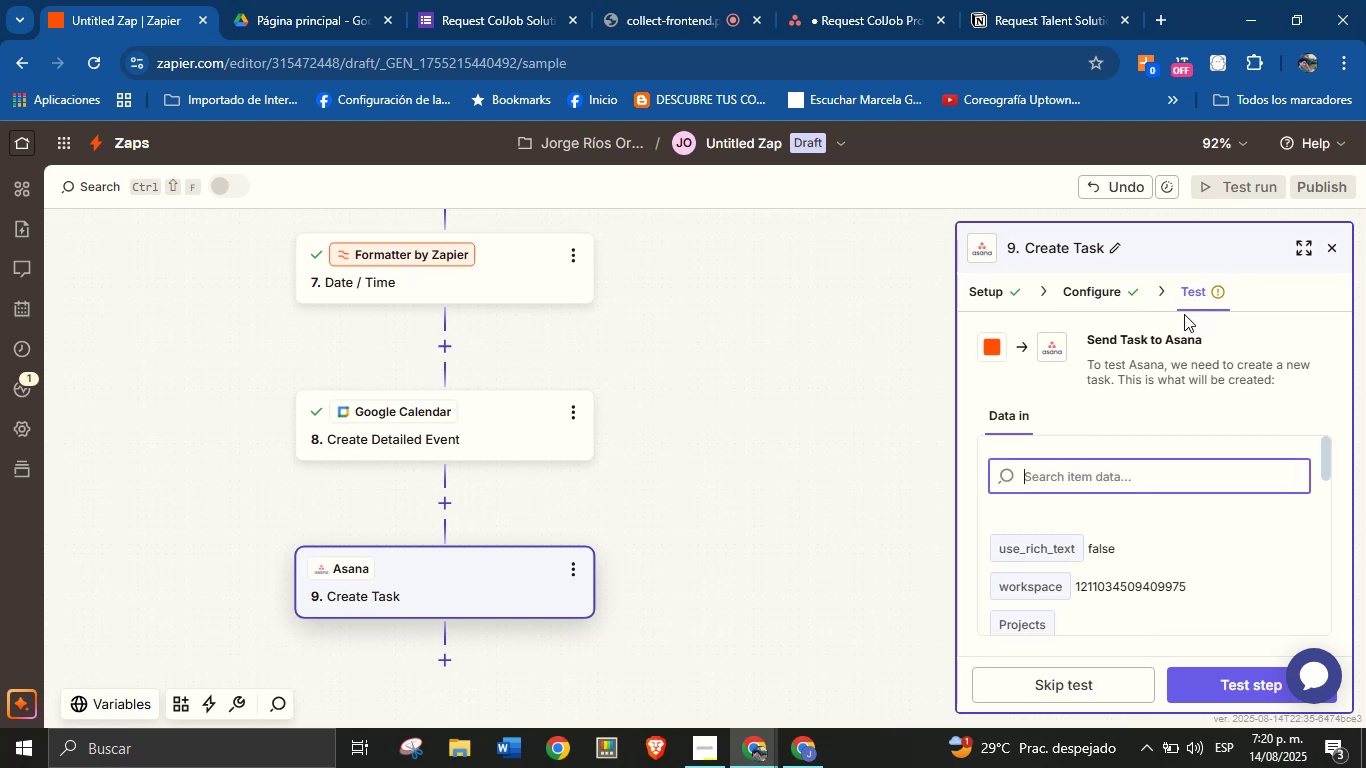 
scroll: coordinate [1139, 505], scroll_direction: down, amount: 1.0
 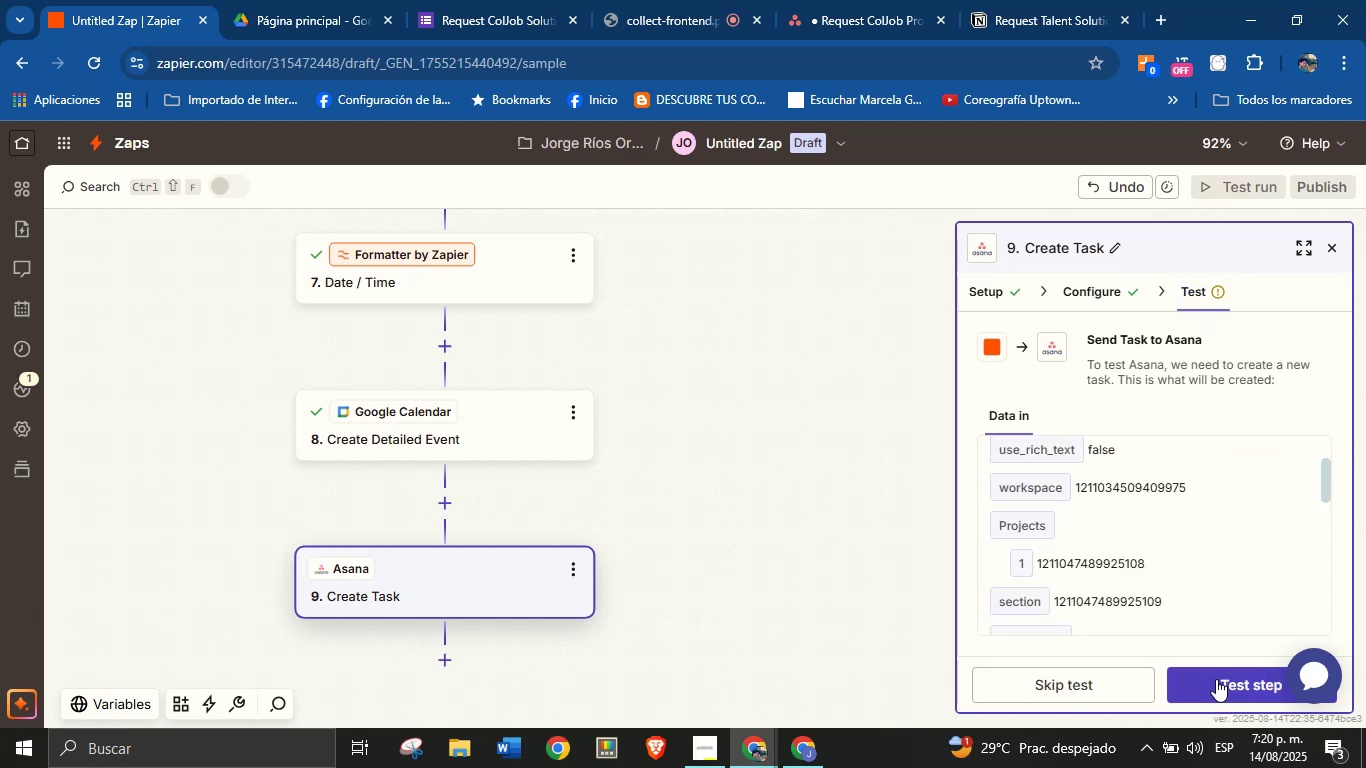 
left_click([1216, 679])
 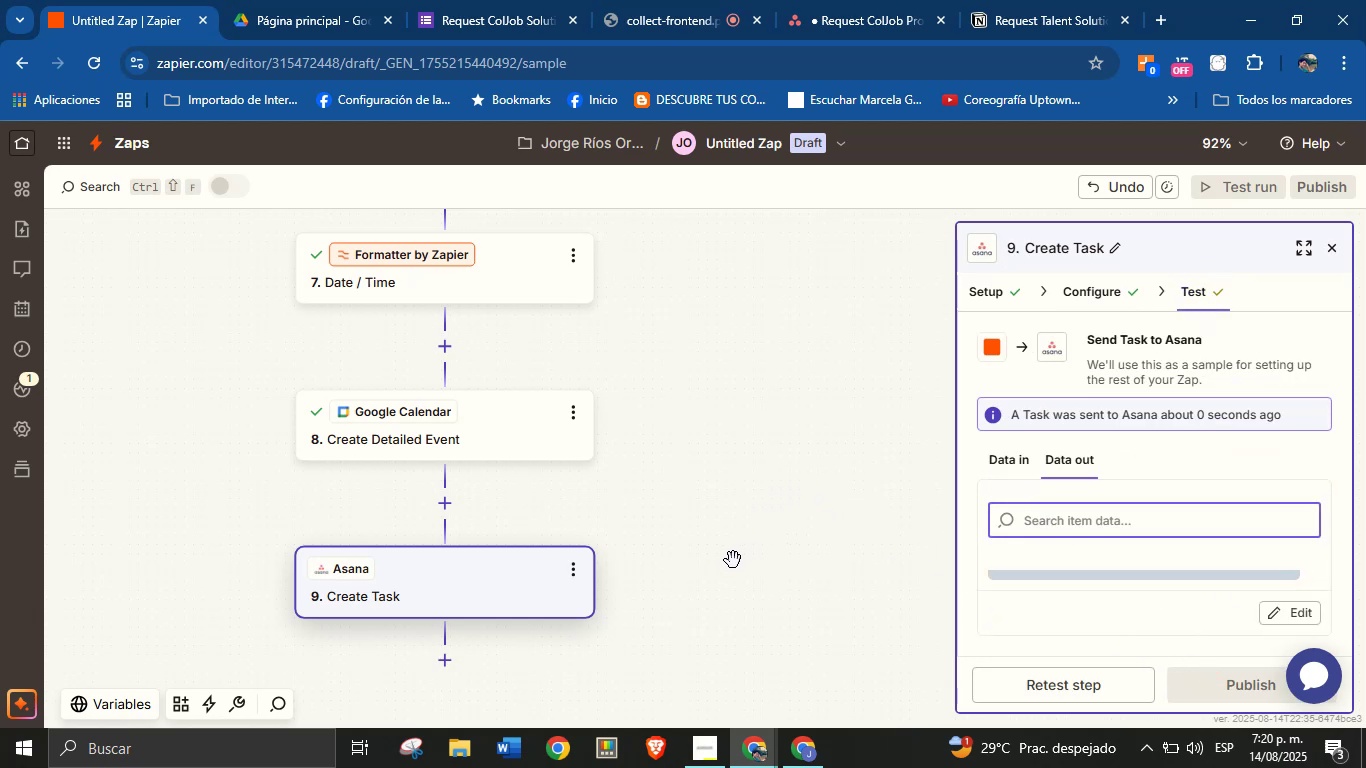 
wait(6.73)
 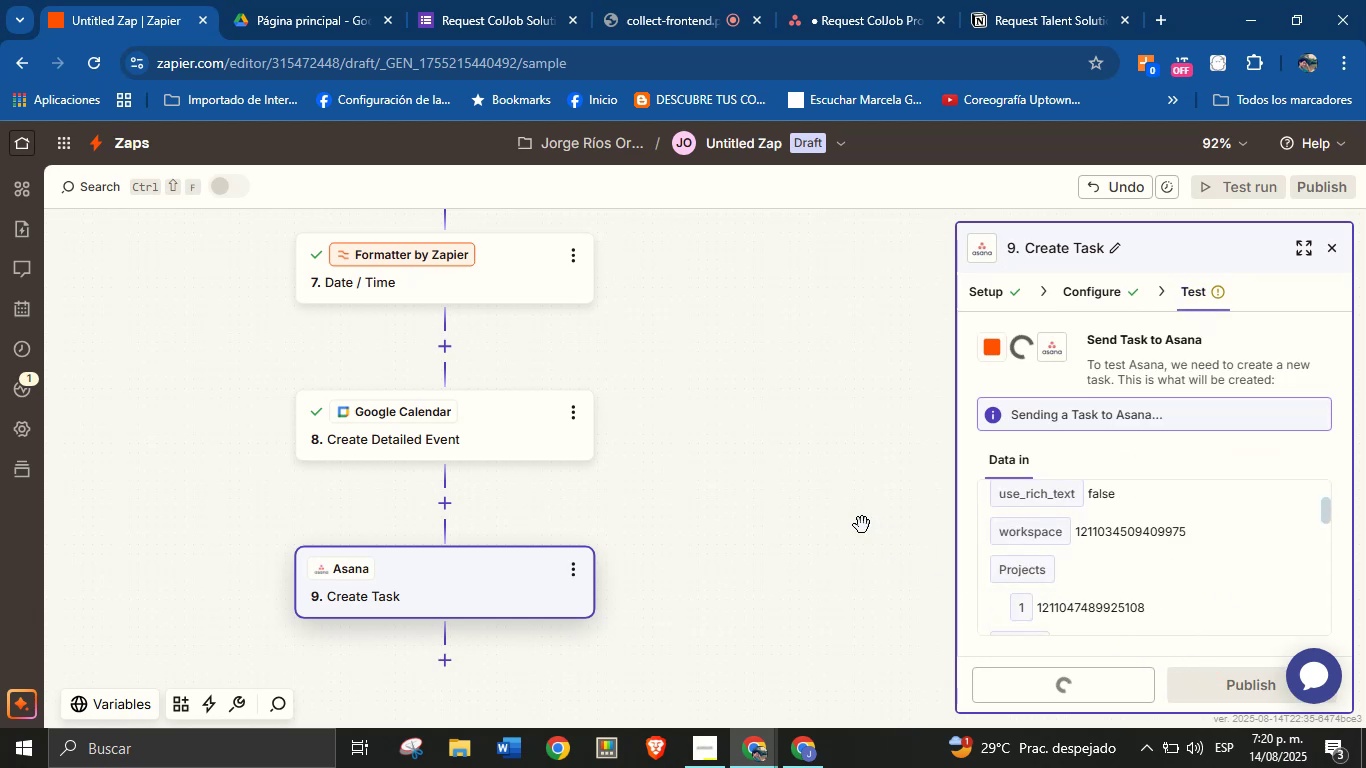 
left_click([1332, 248])
 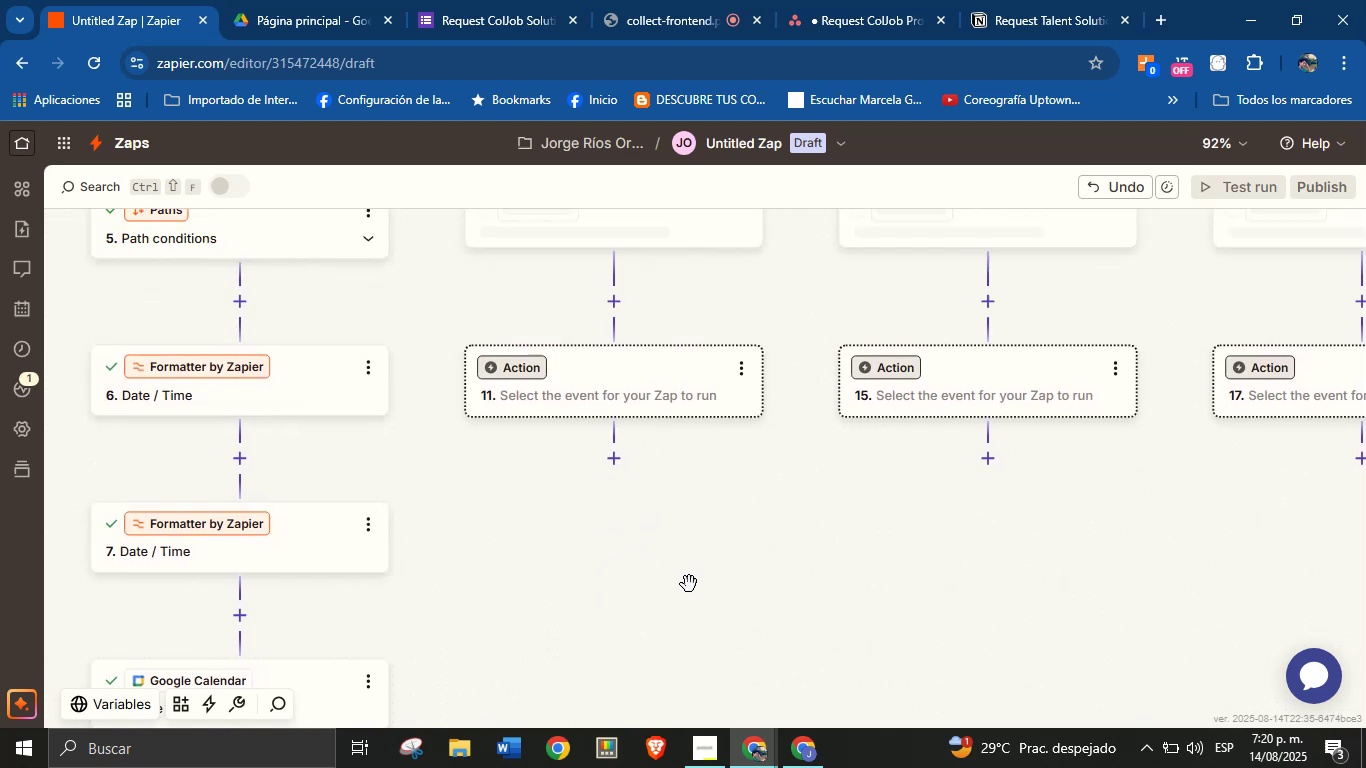 
wait(9.33)
 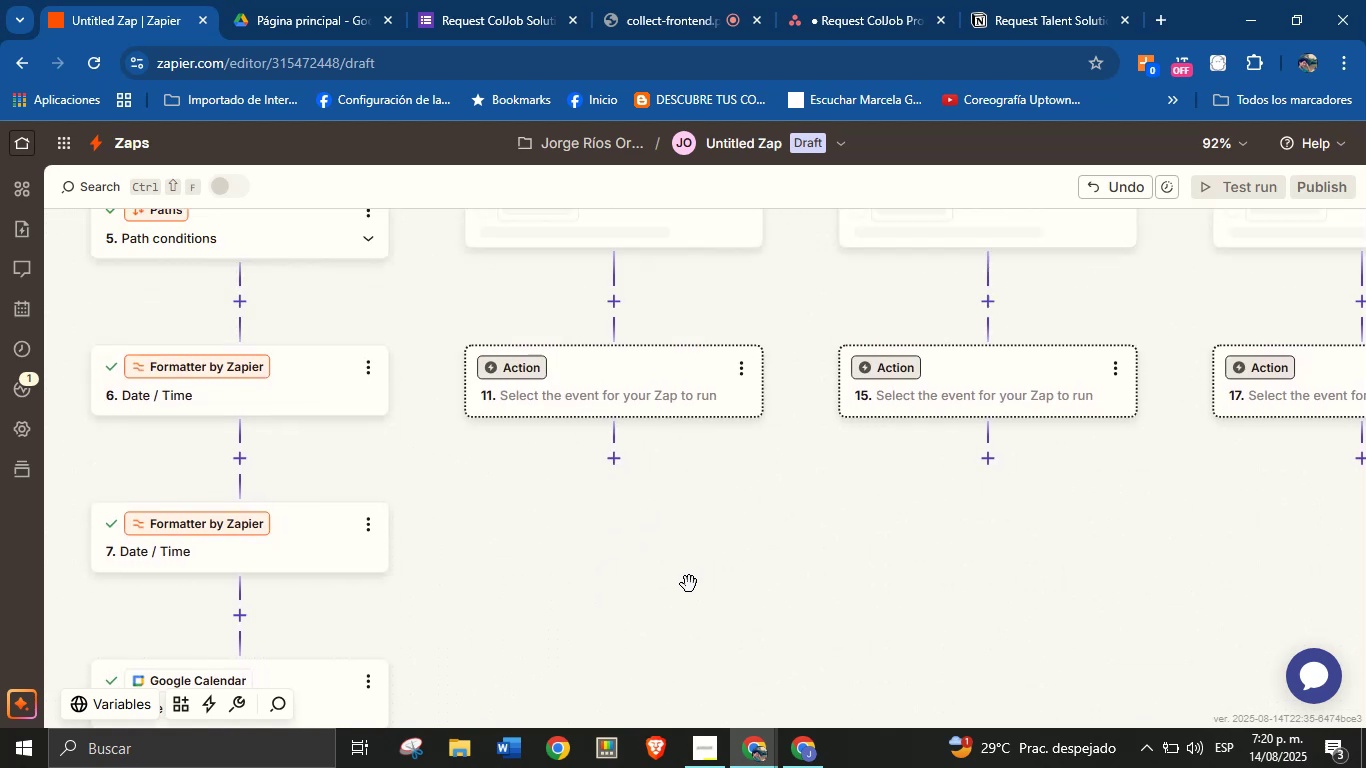 
left_click([495, 438])
 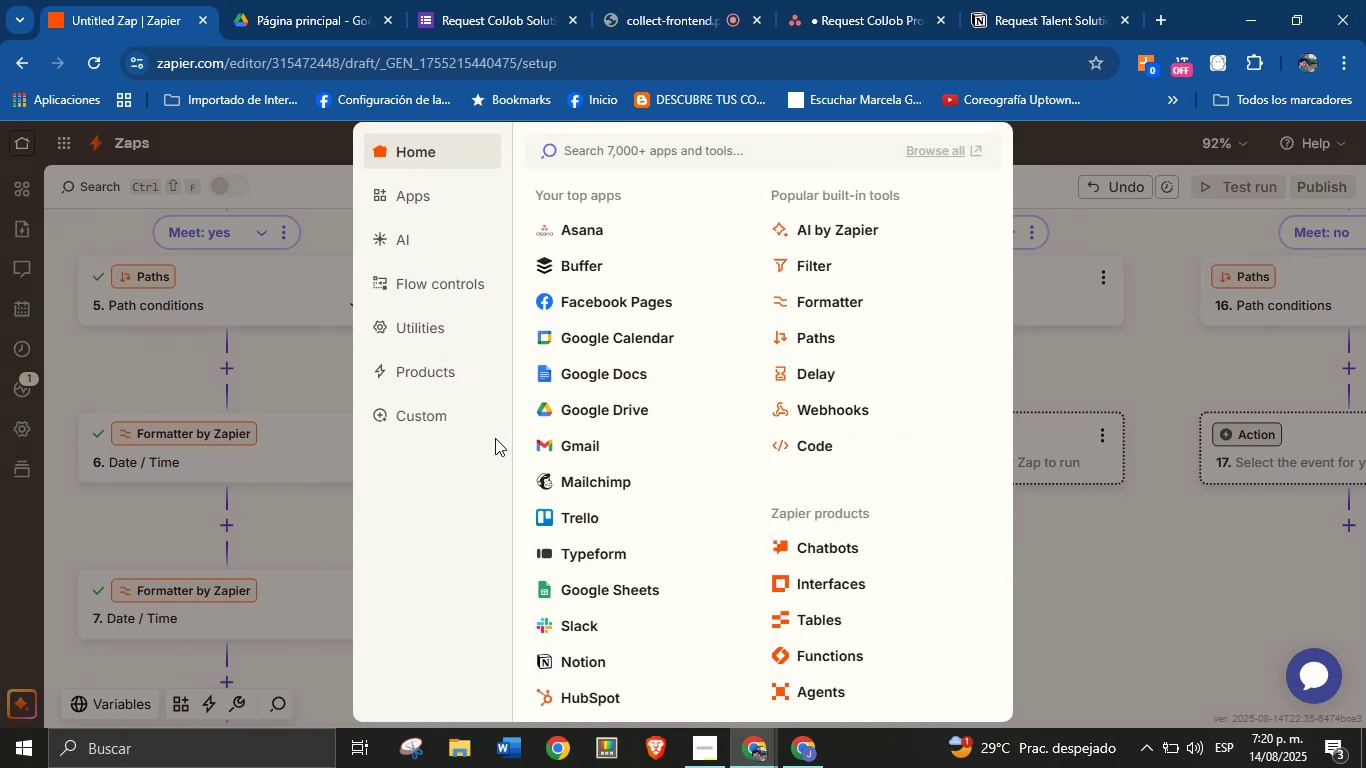 
left_click([325, 518])
 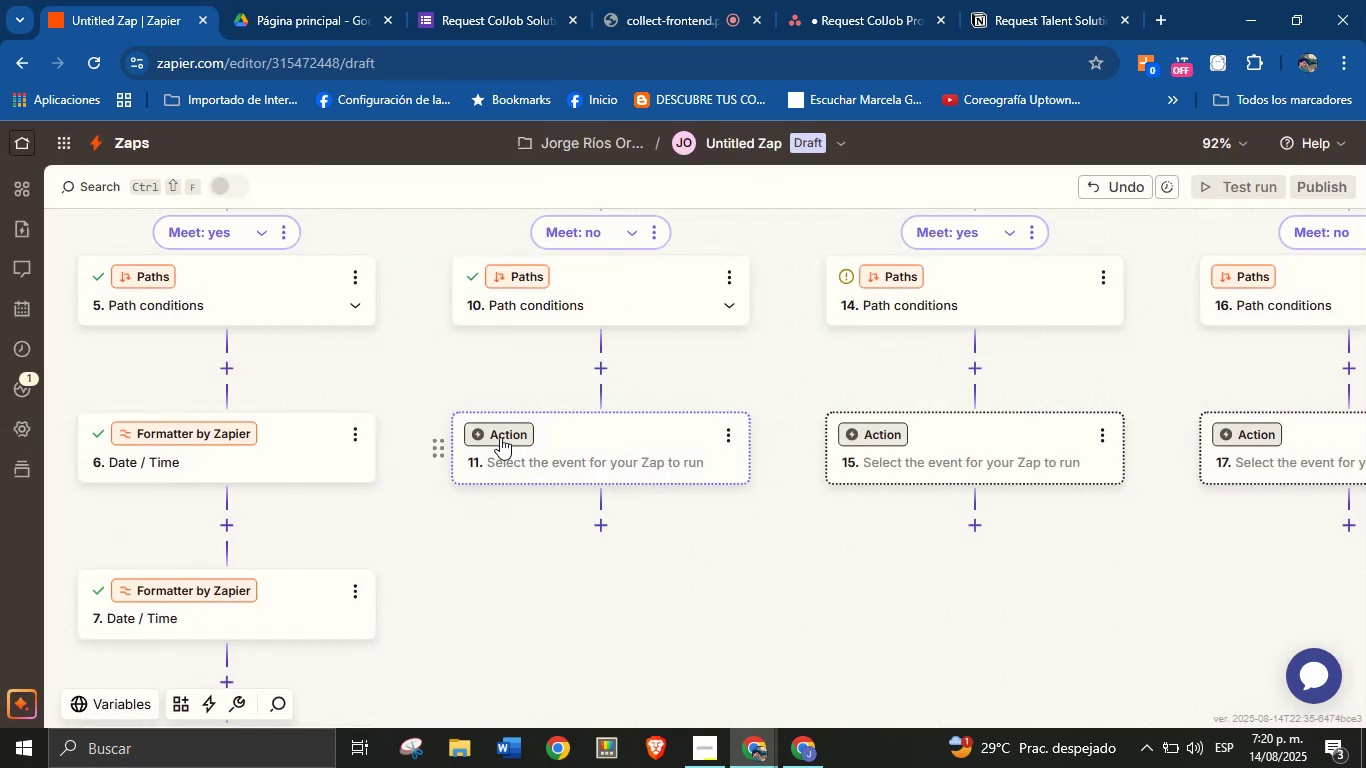 
left_click([500, 437])
 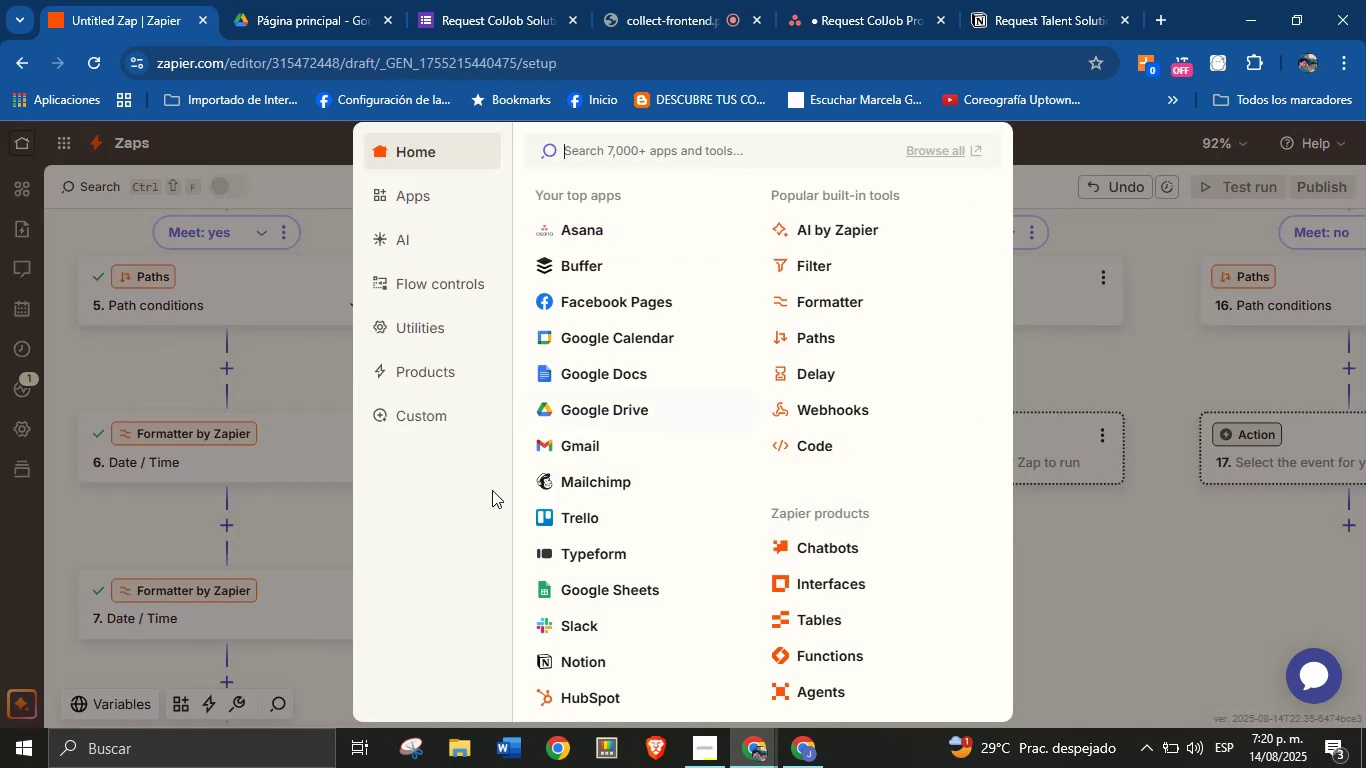 
left_click([324, 525])
 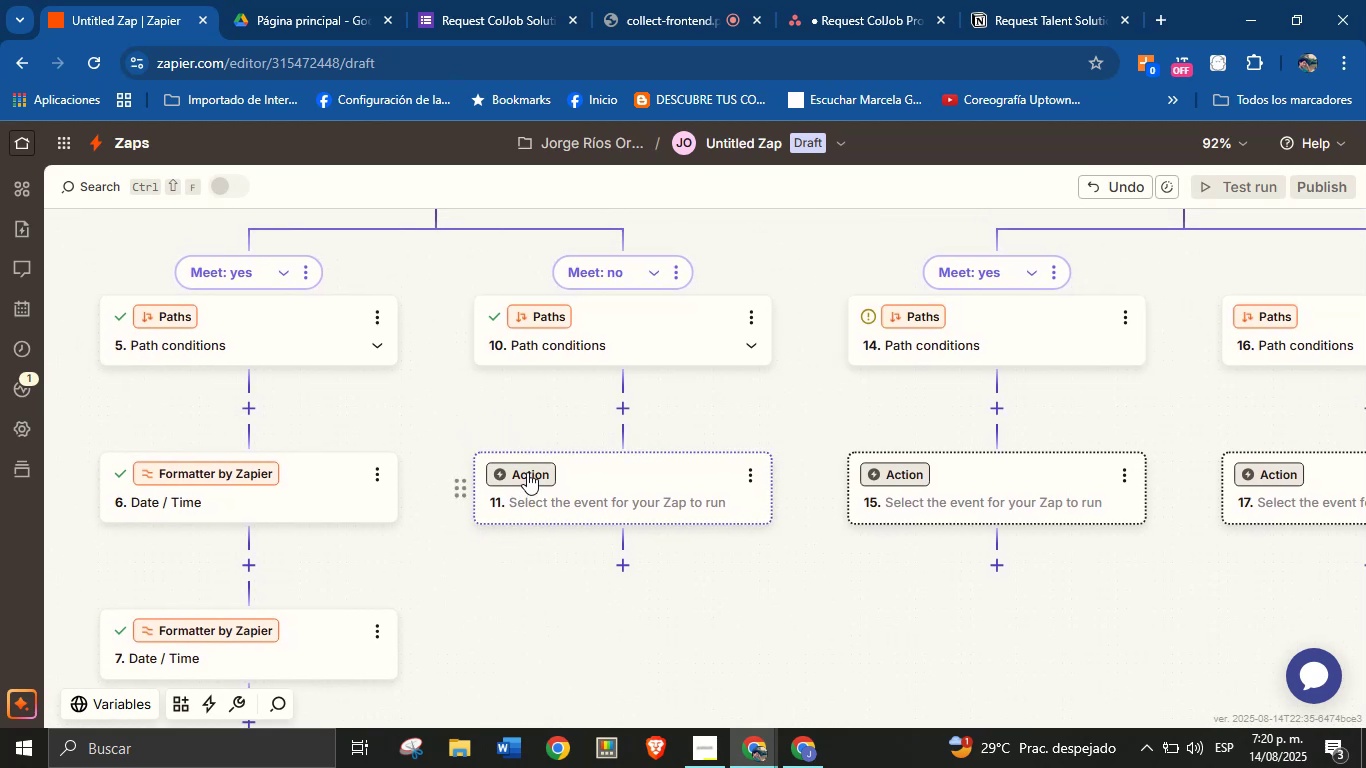 
wait(12.65)
 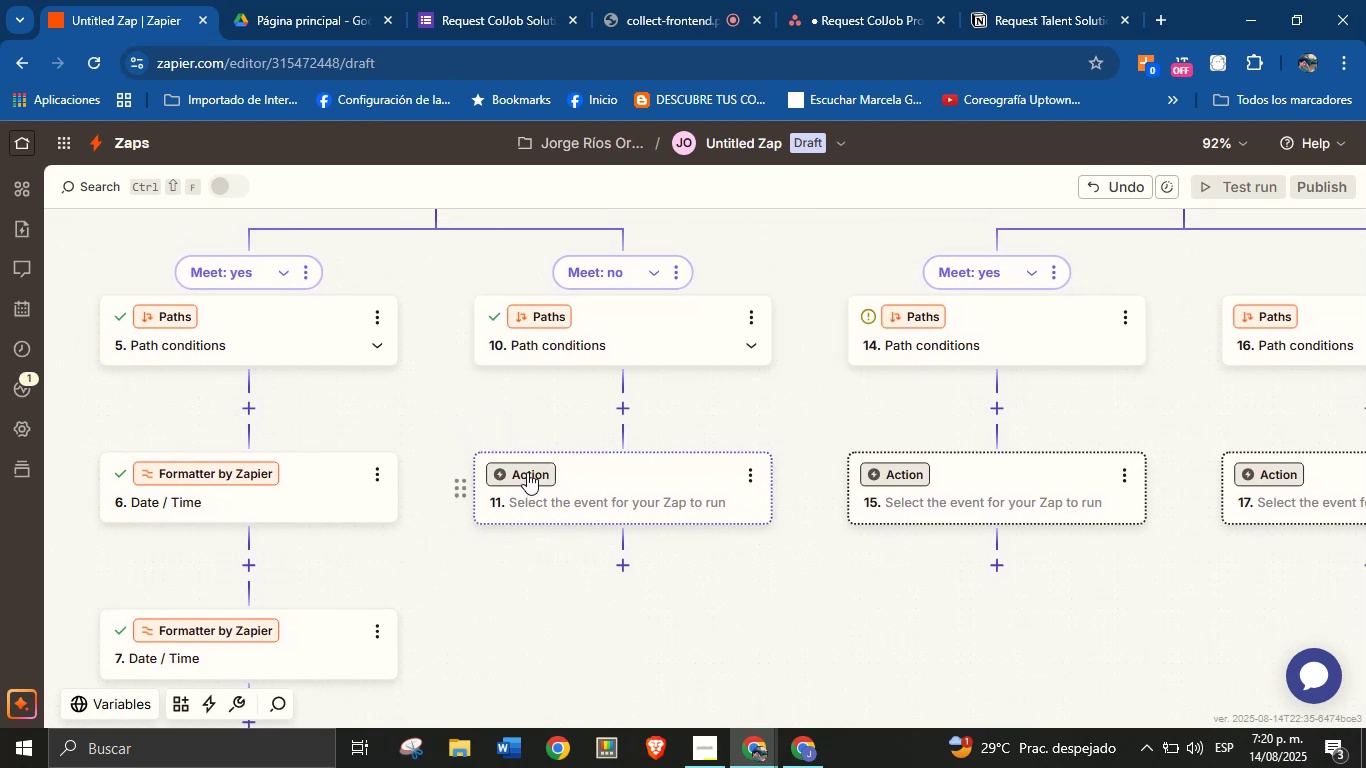 
left_click([531, 473])
 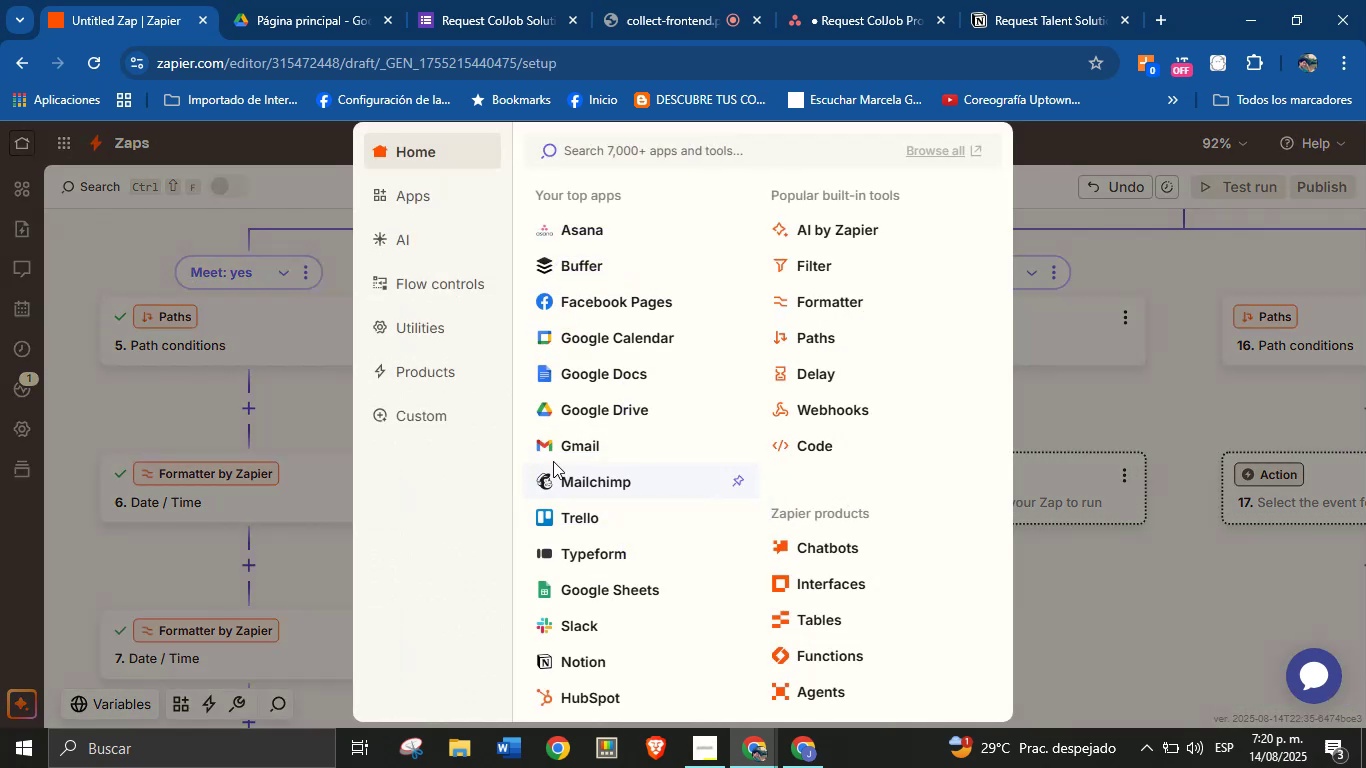 
scroll: coordinate [620, 439], scroll_direction: down, amount: 2.0
 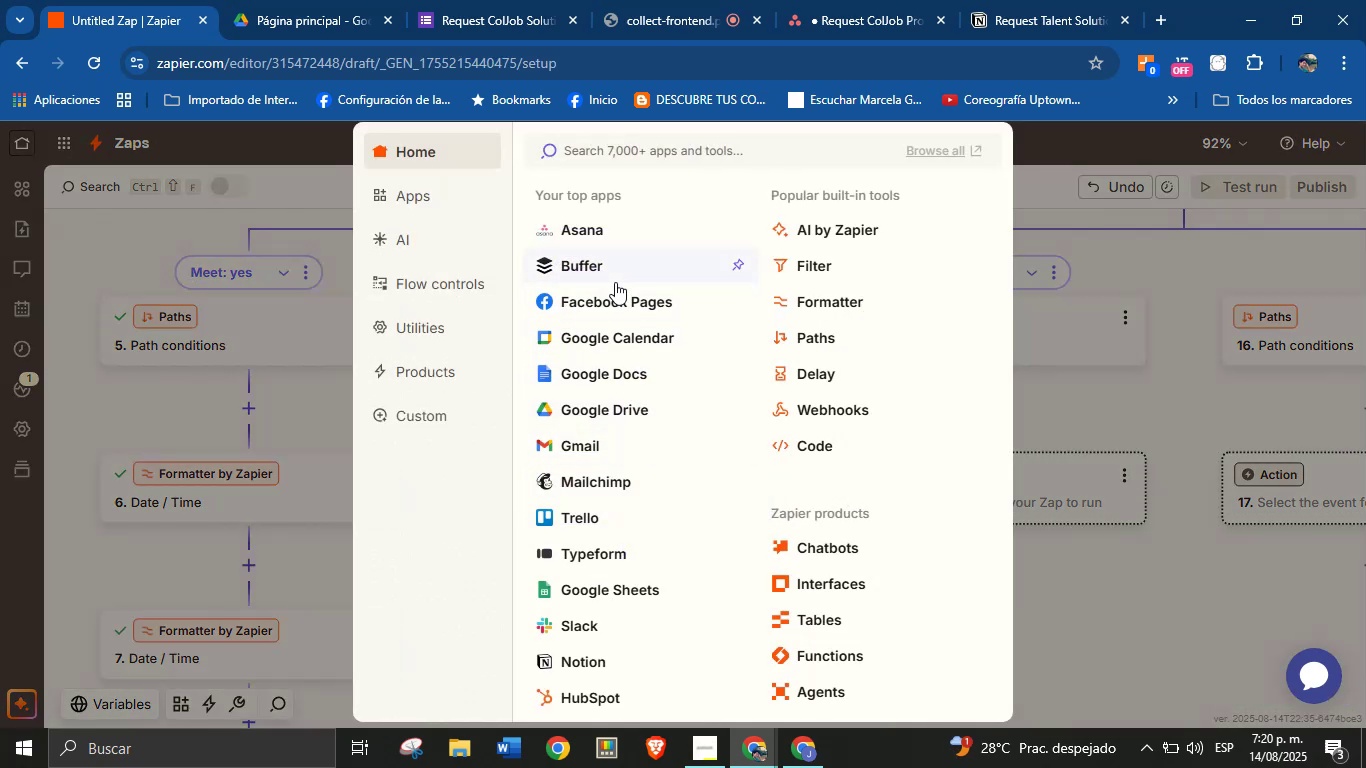 
left_click([297, 431])
 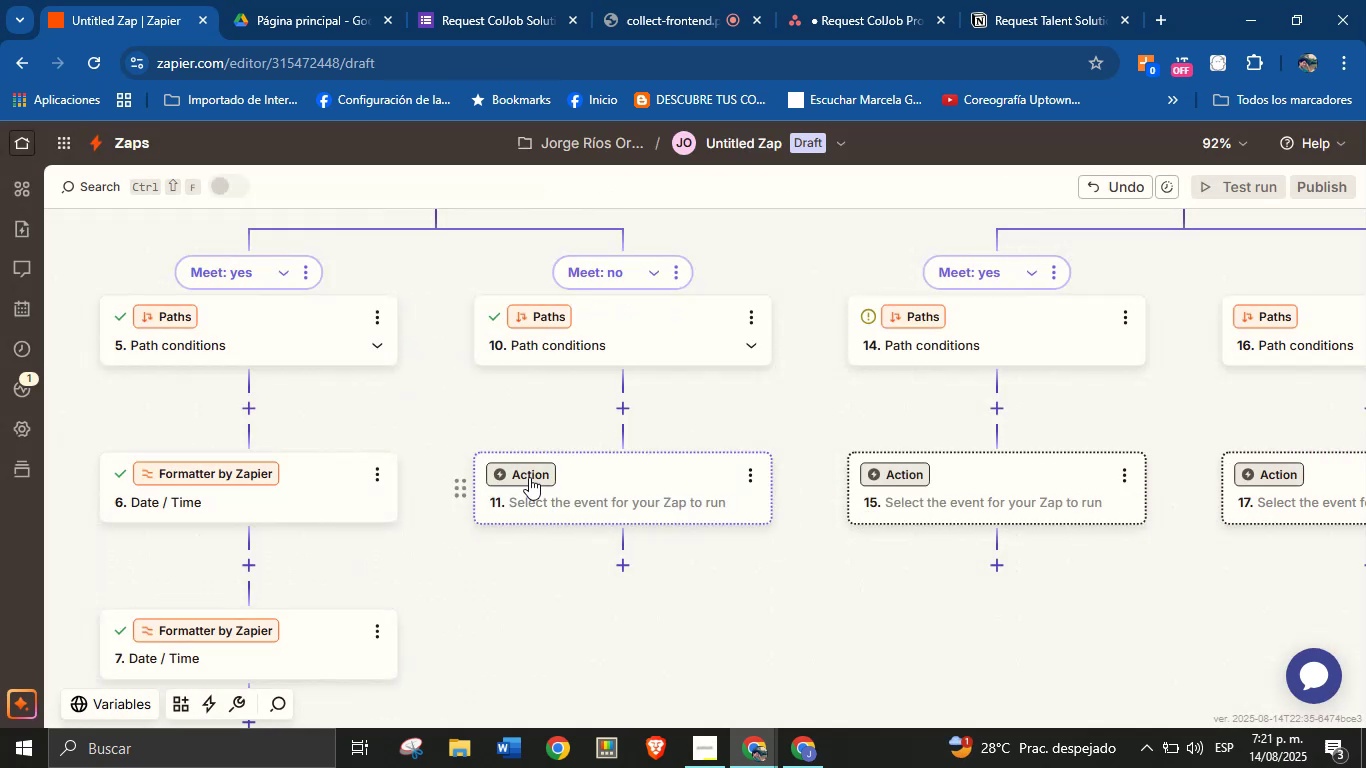 
left_click([529, 477])
 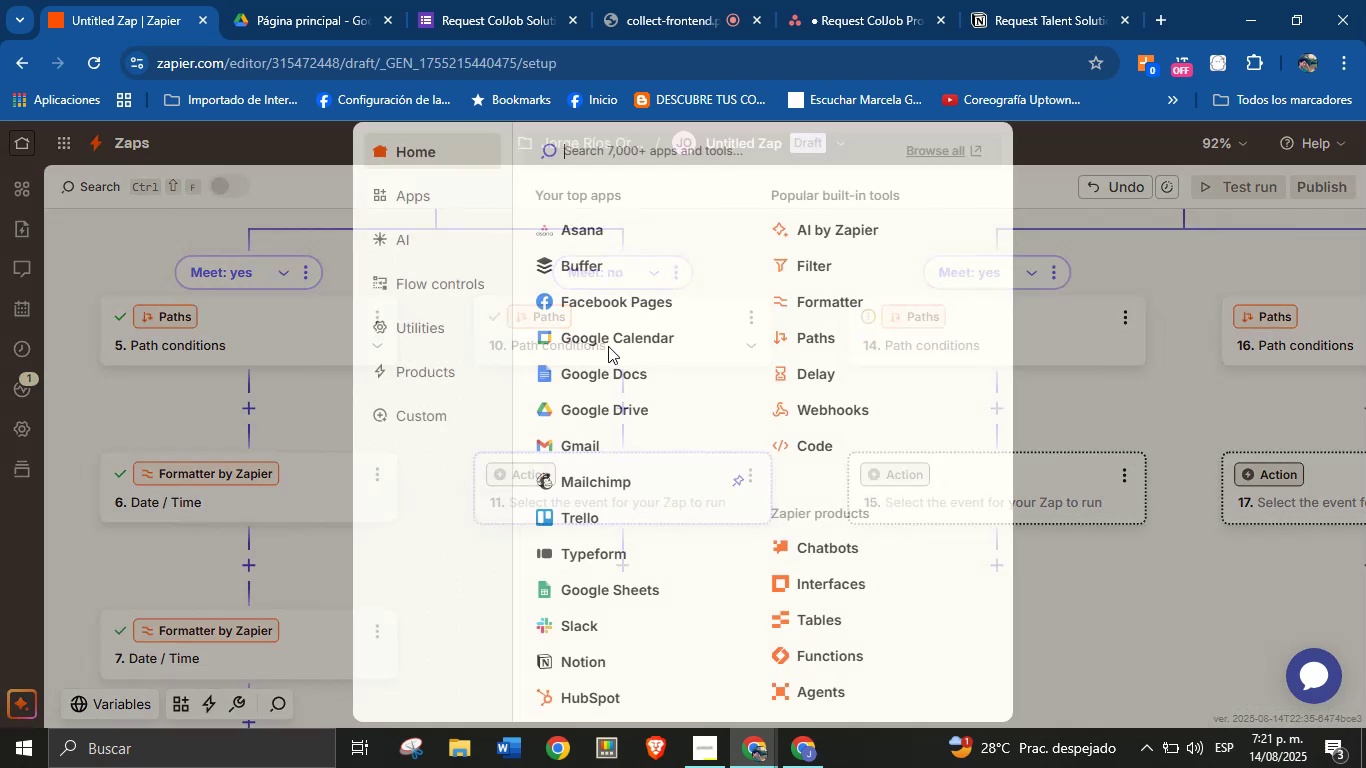 
mouse_move([623, 274])
 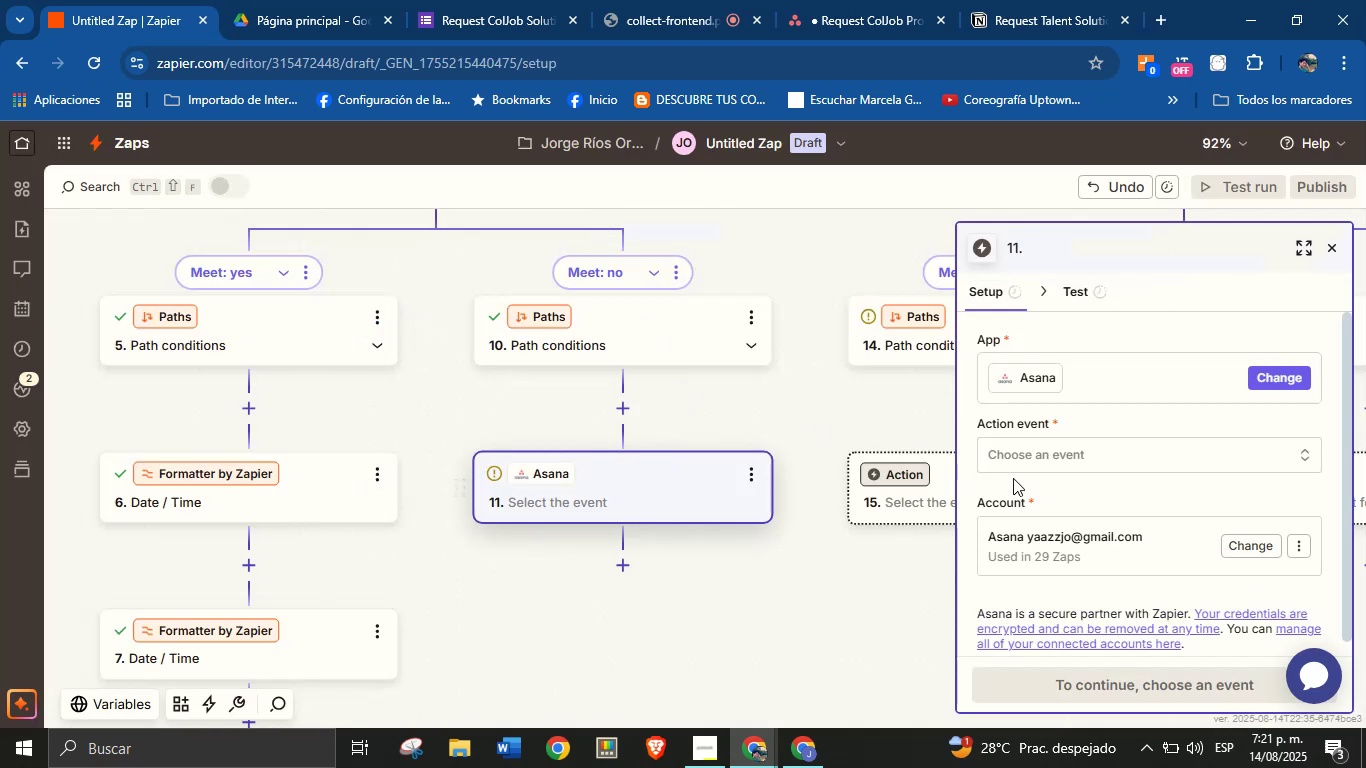 
left_click([1046, 460])
 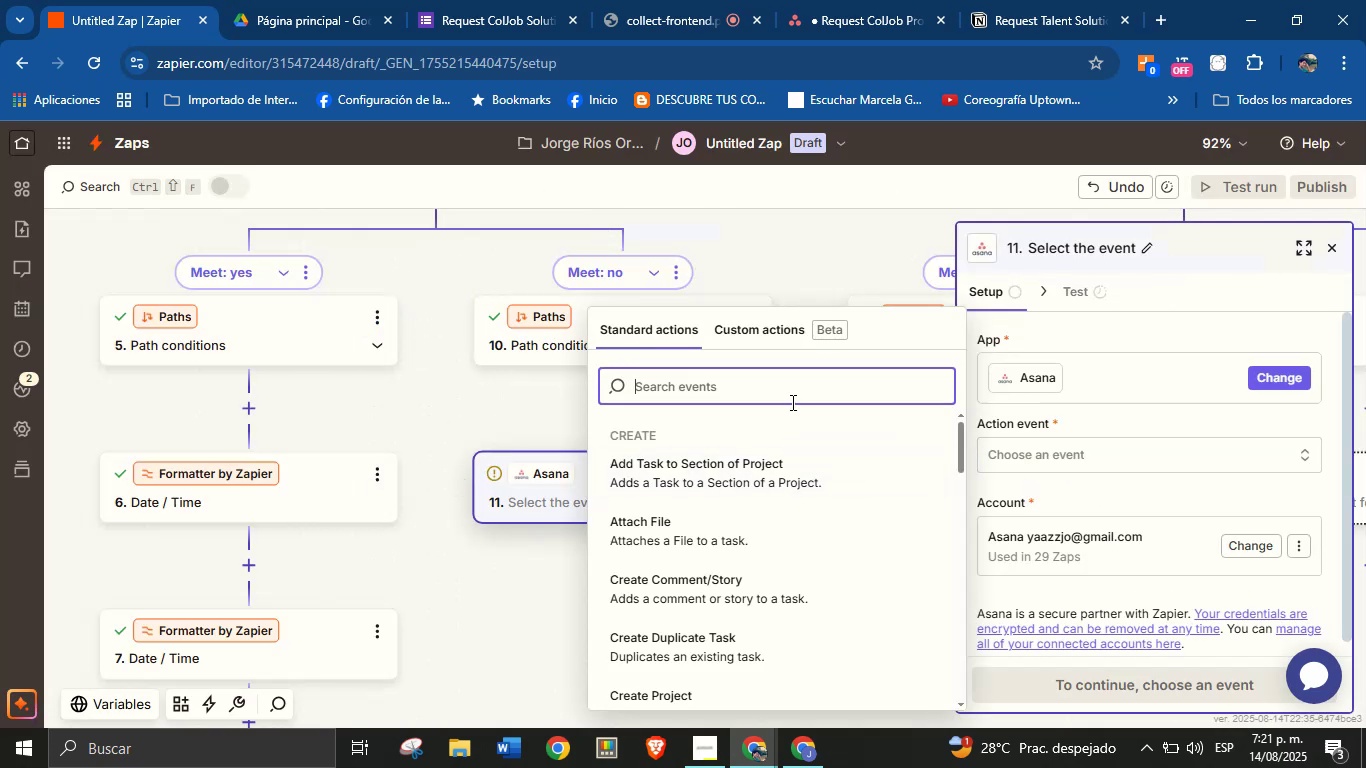 
type(task)
 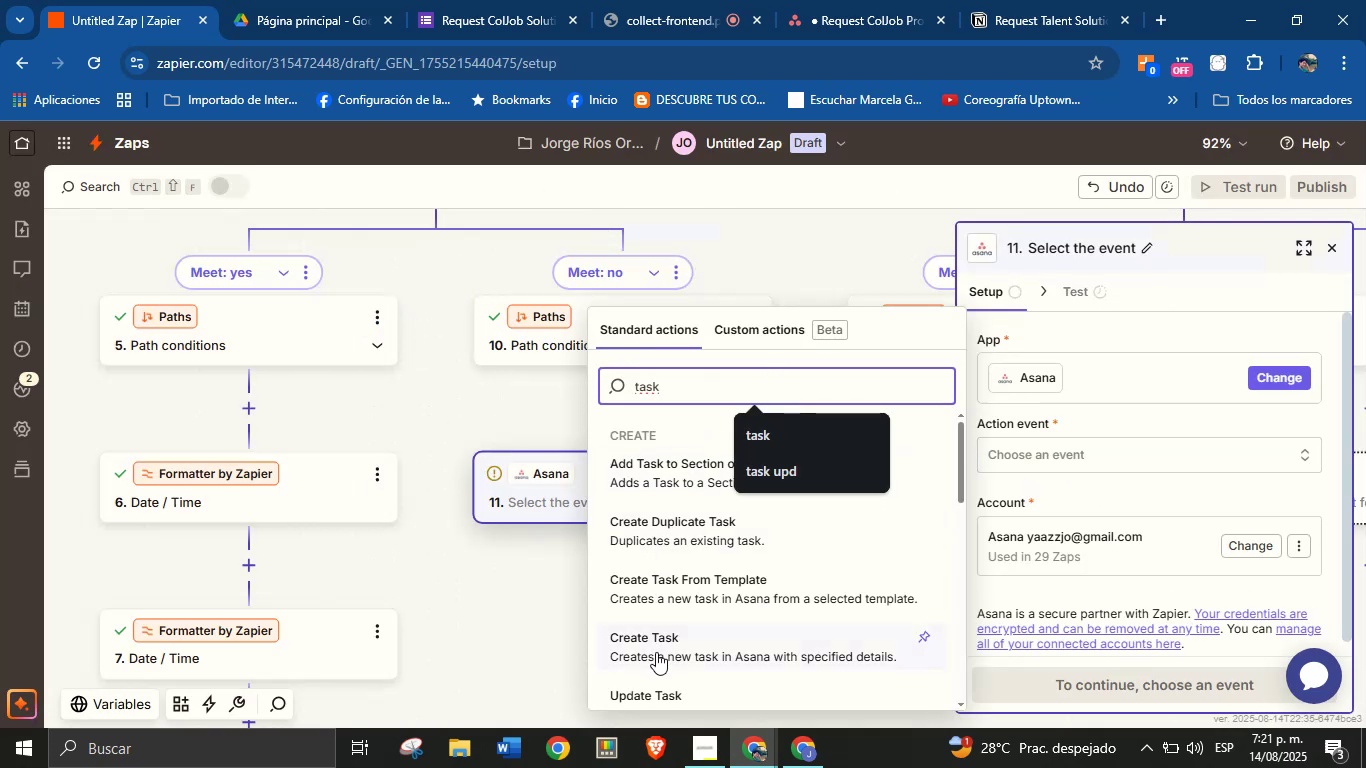 
left_click([662, 655])
 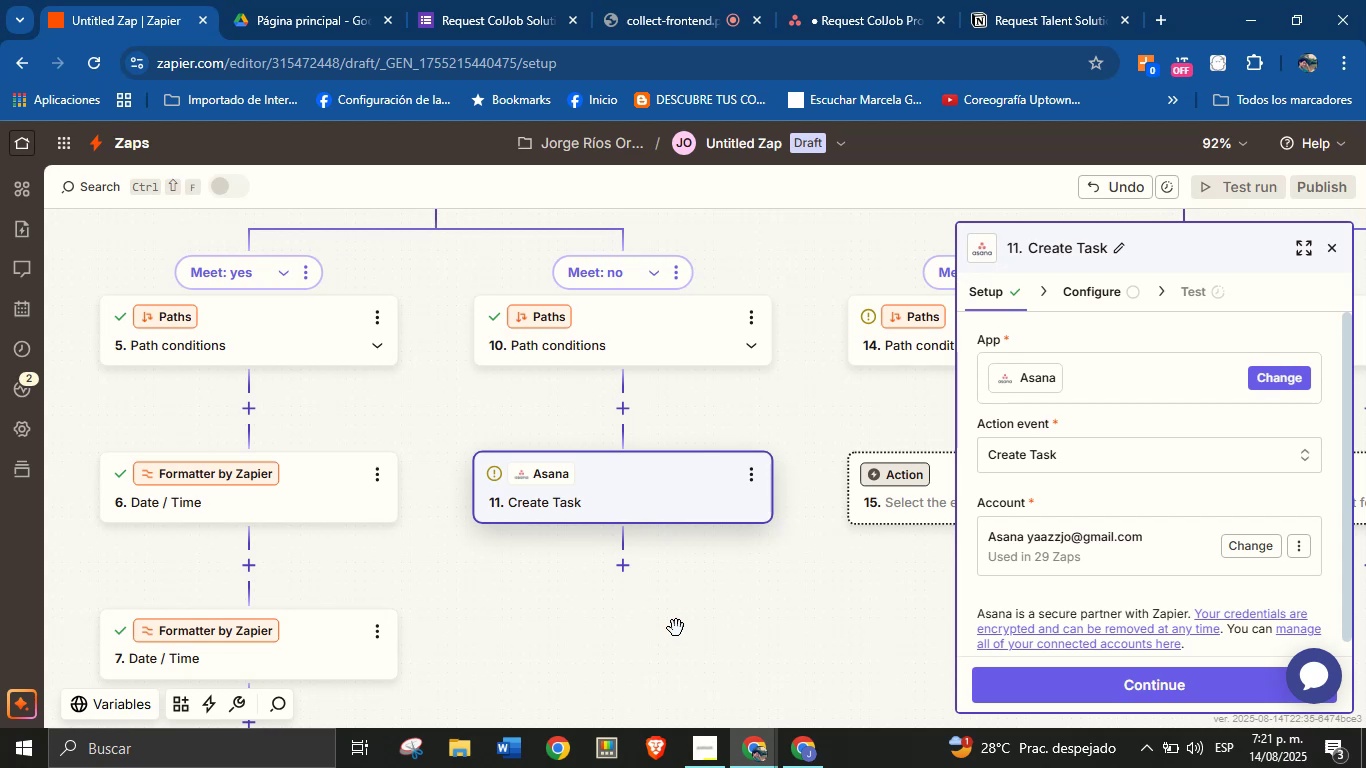 
wait(51.95)
 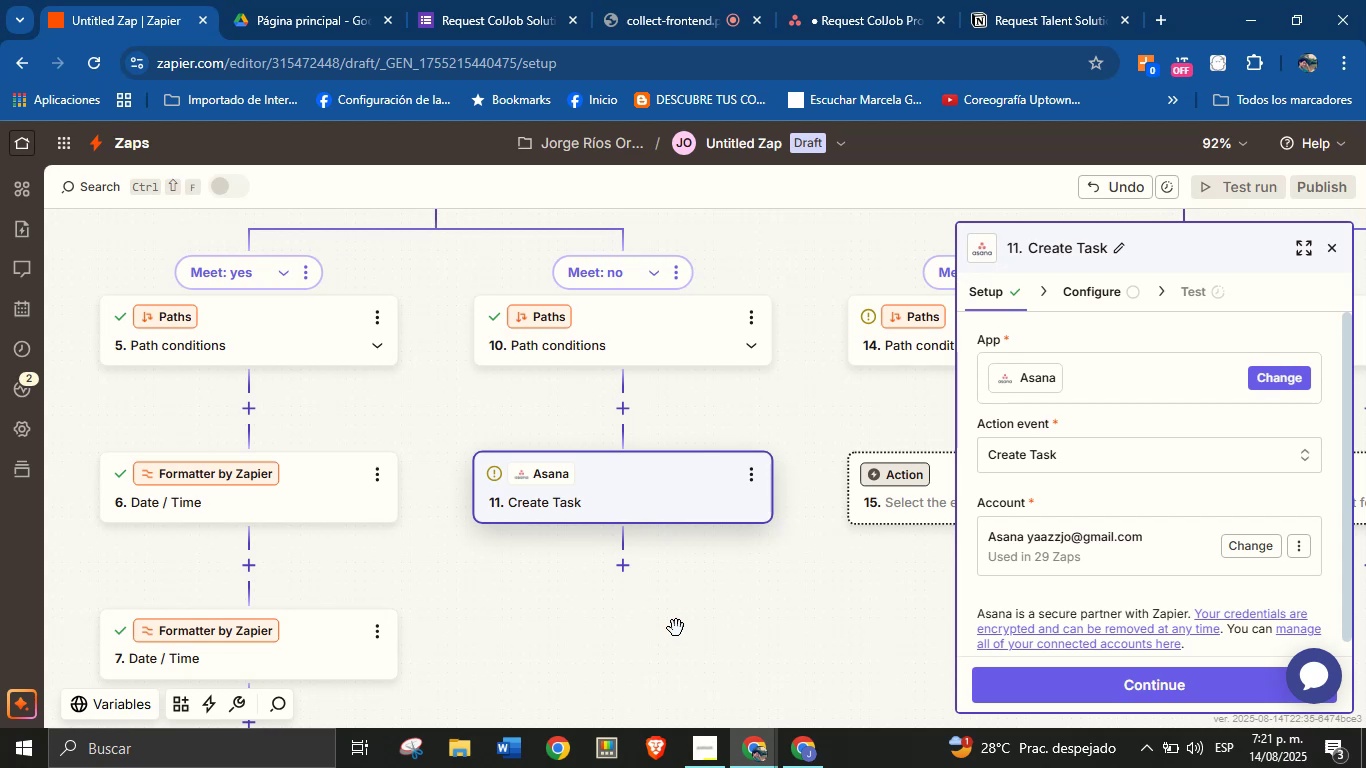 
scroll: coordinate [1004, 460], scroll_direction: down, amount: 2.0
 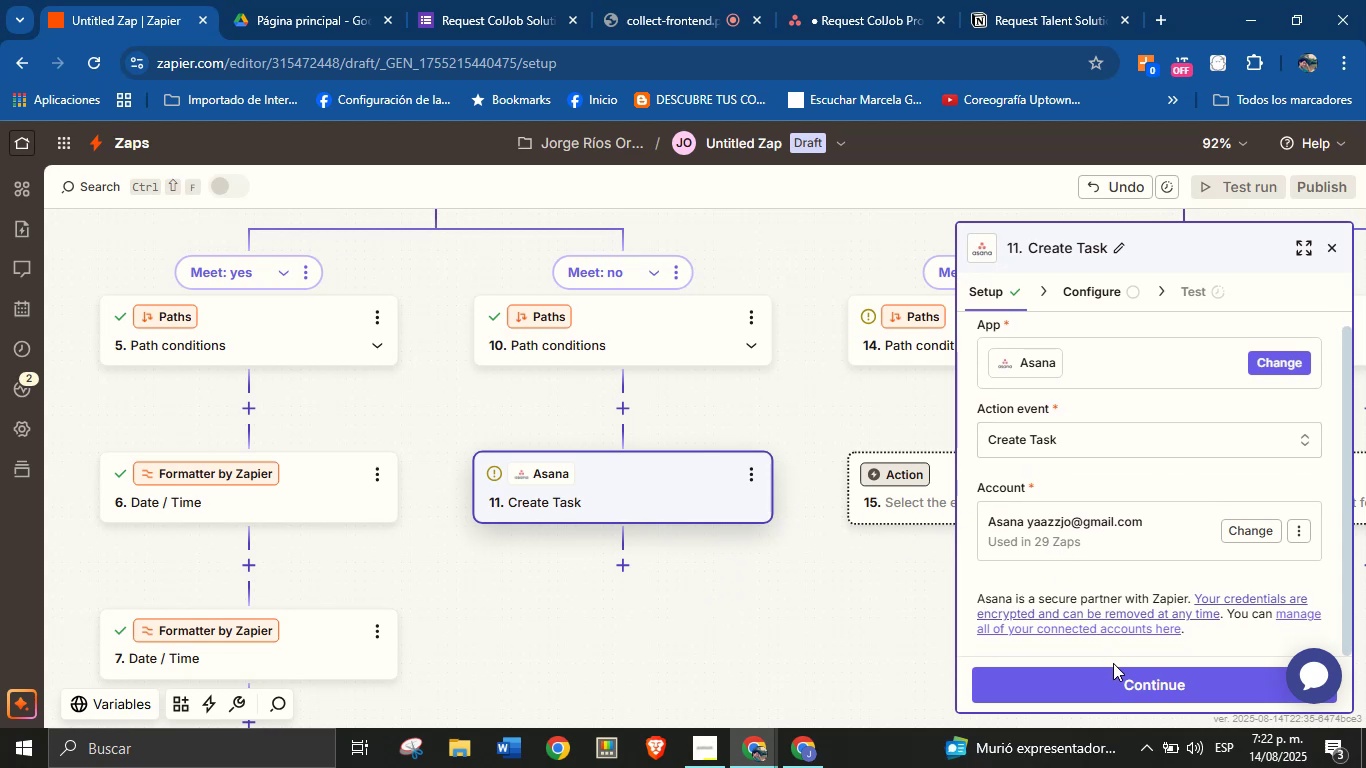 
left_click([1114, 672])
 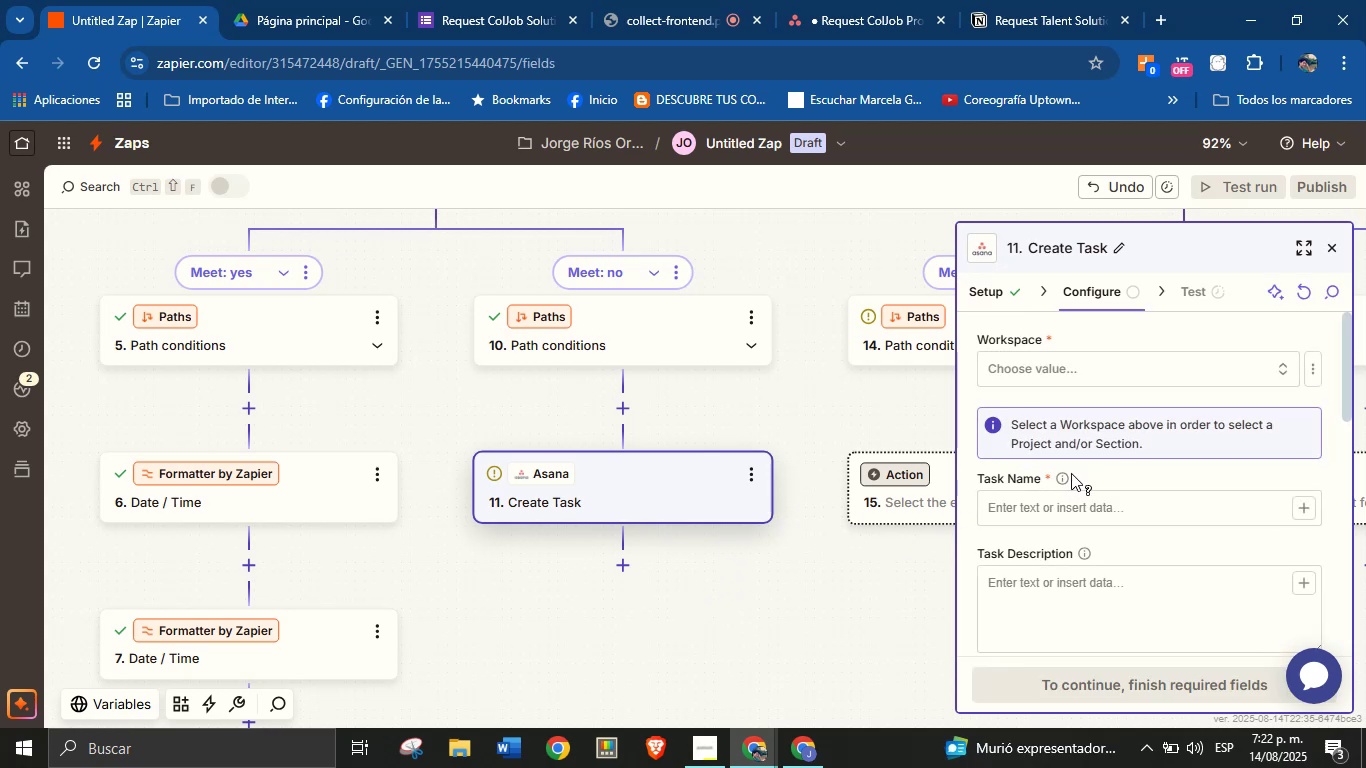 
left_click([1241, 377])
 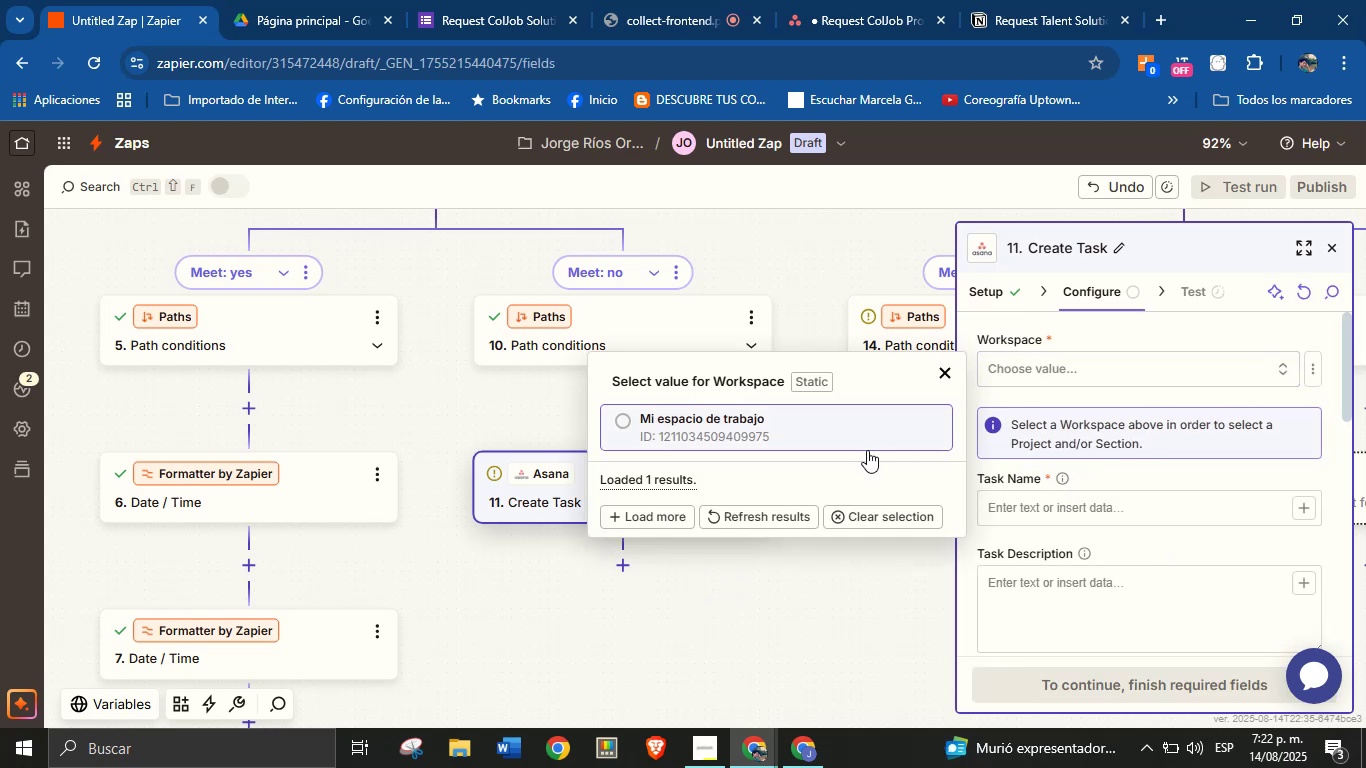 
left_click([853, 440])
 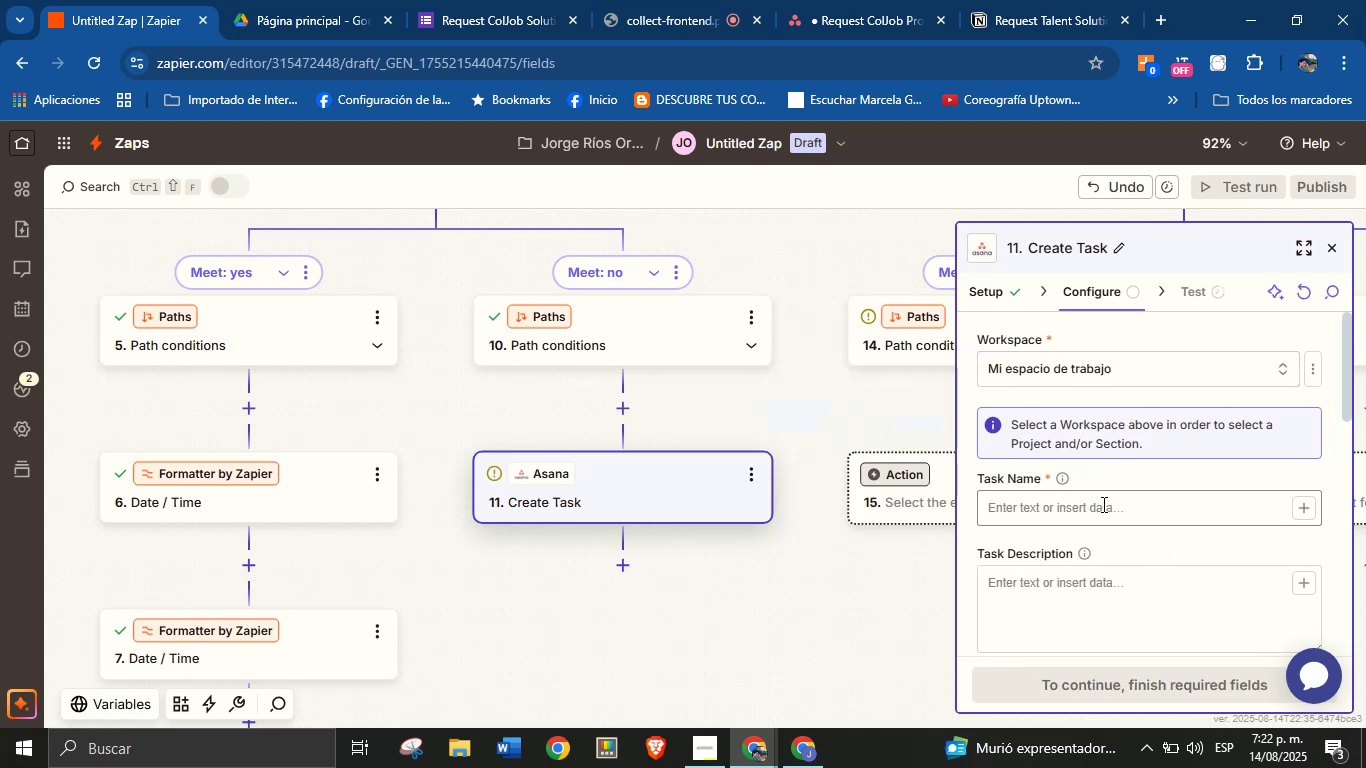 
left_click([1102, 504])
 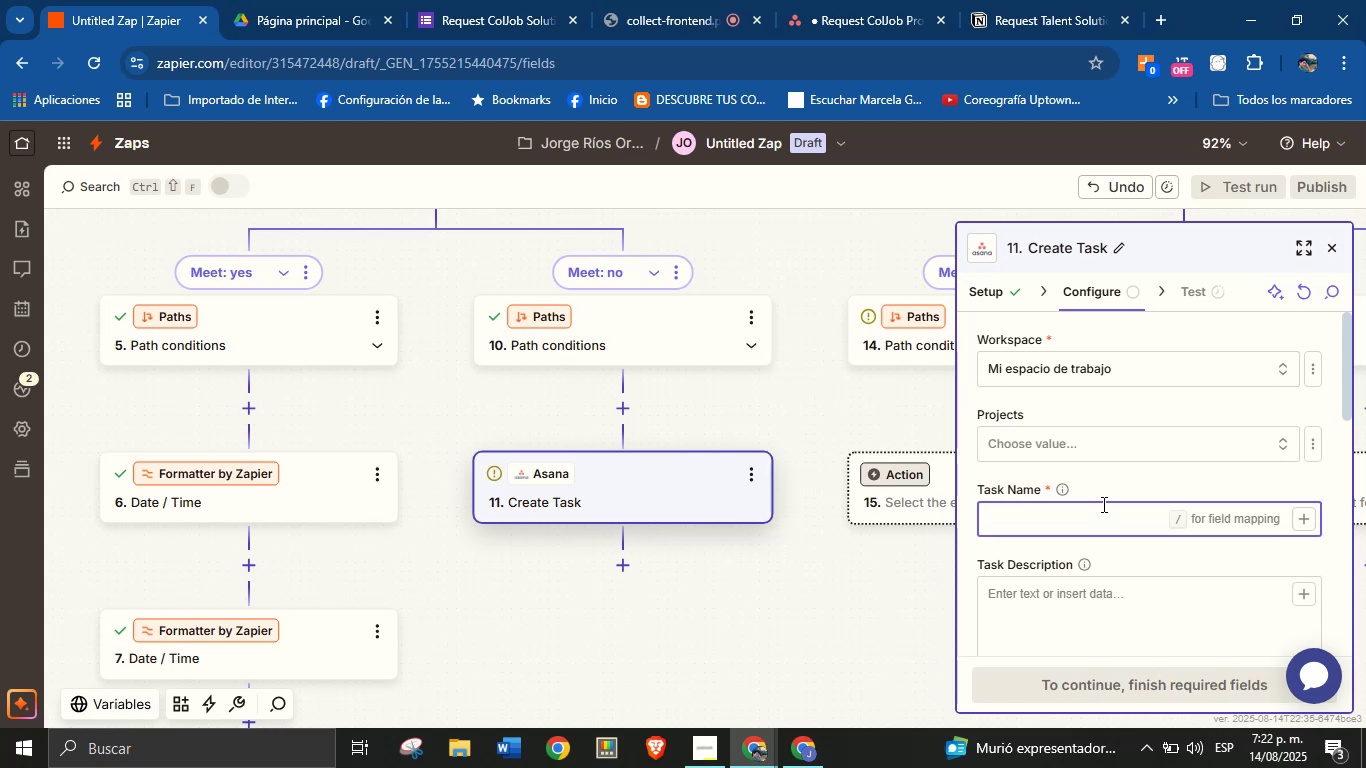 
type(New service request from )
 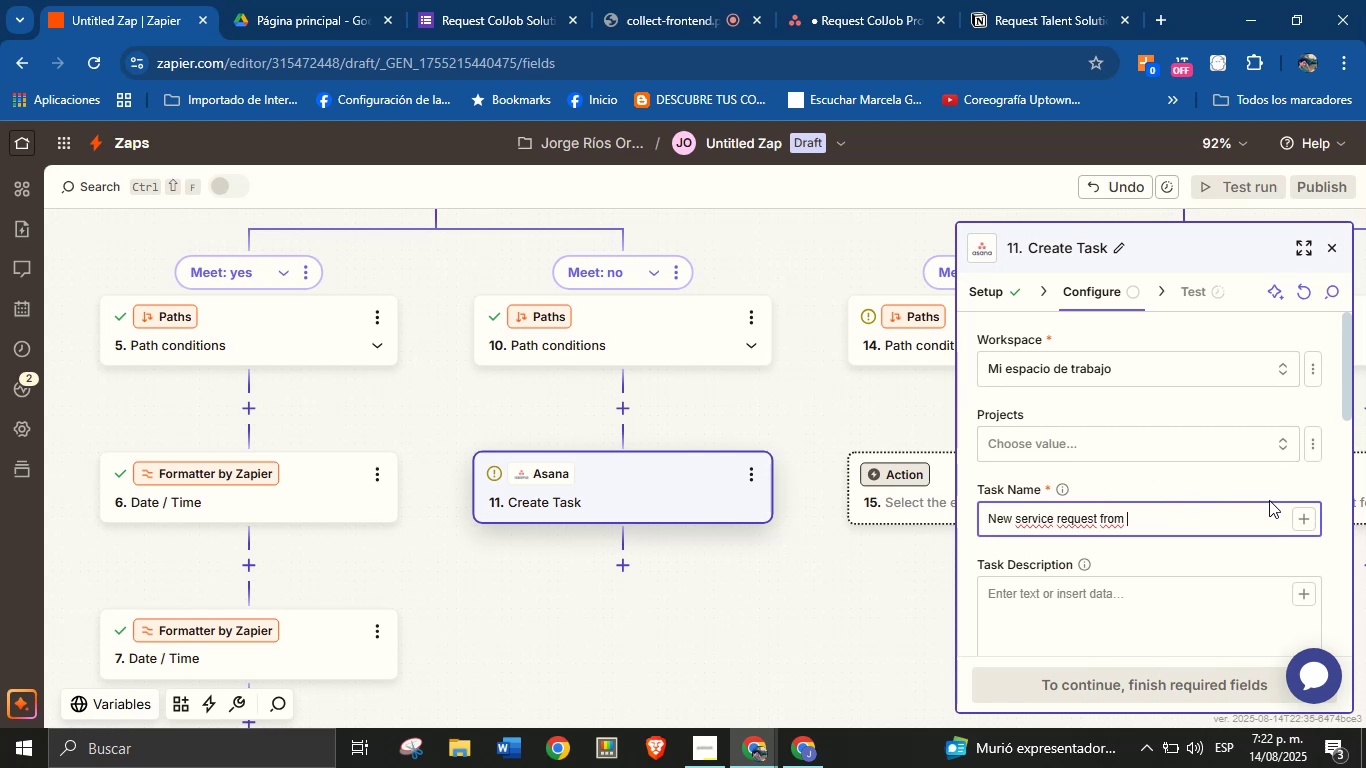 
left_click([1306, 523])
 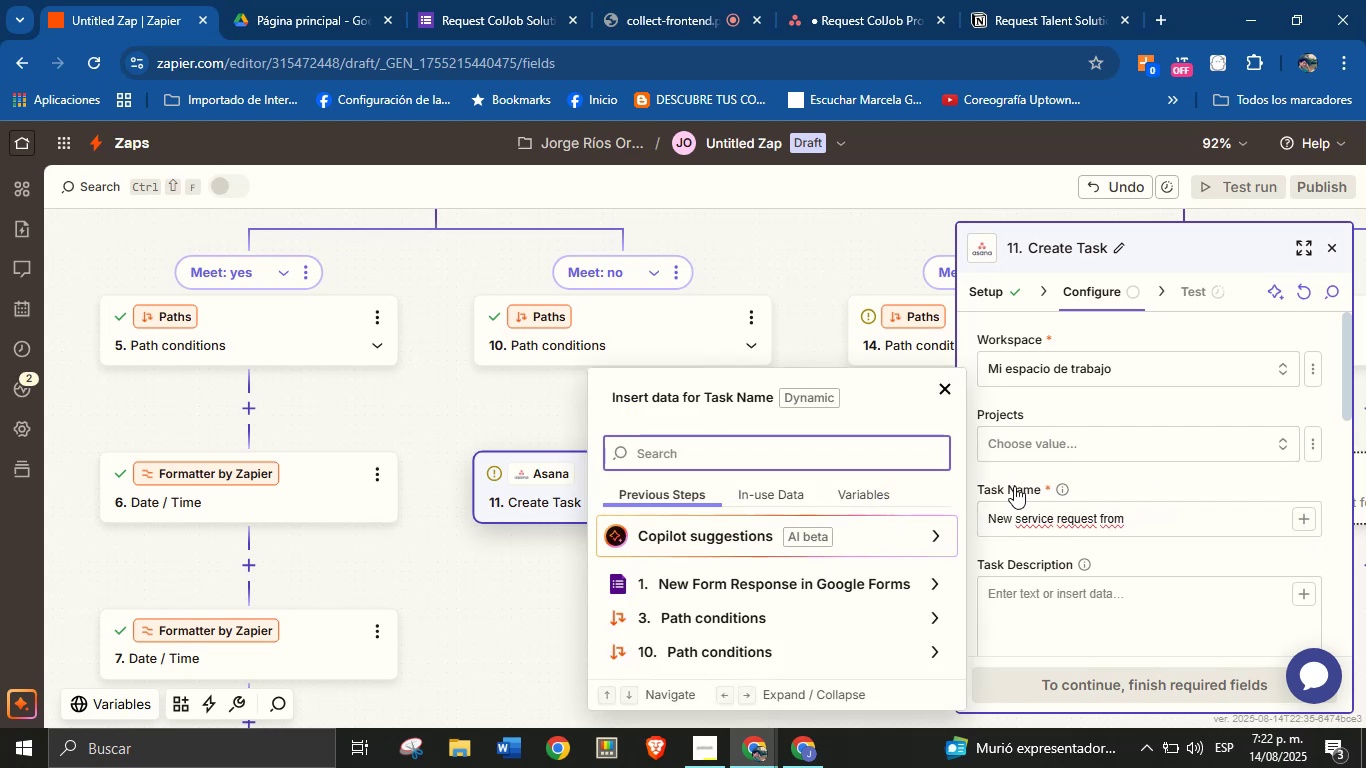 
type(name)
 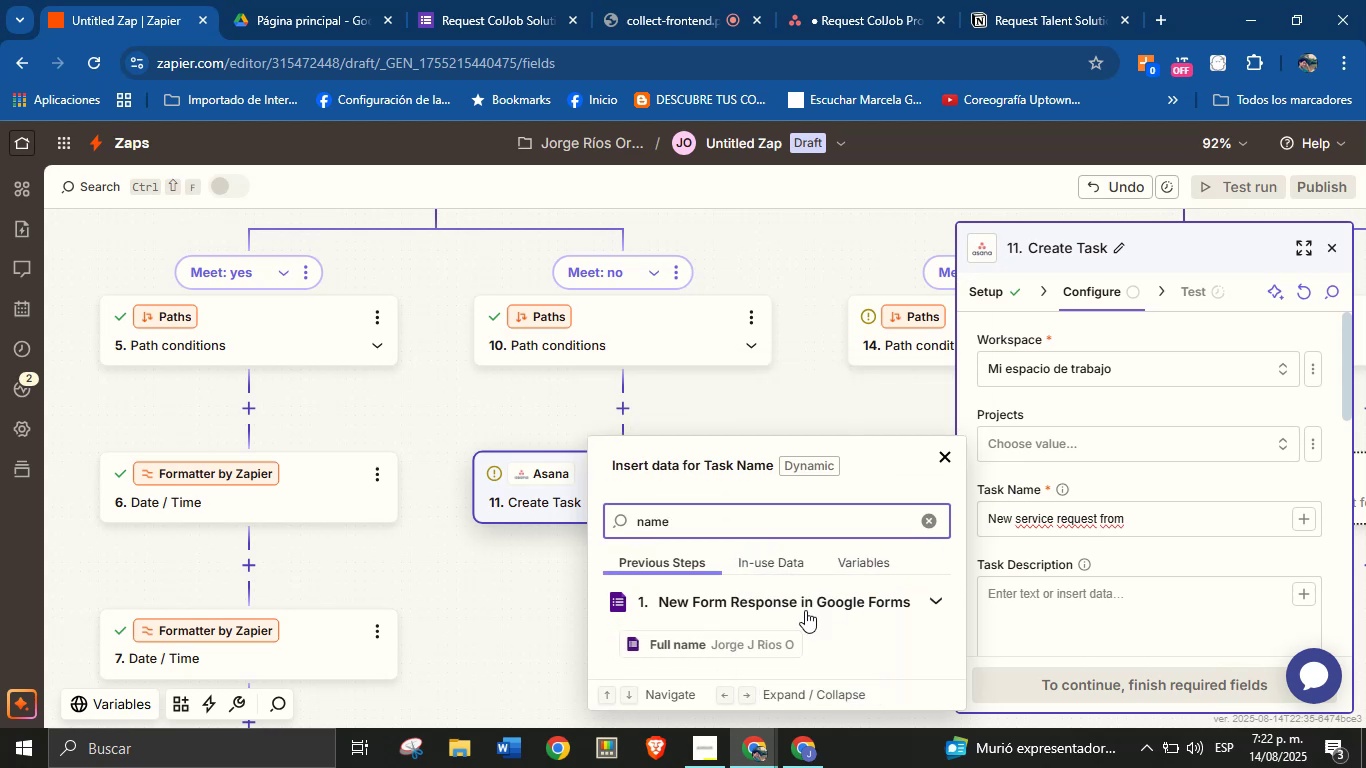 
left_click([757, 636])
 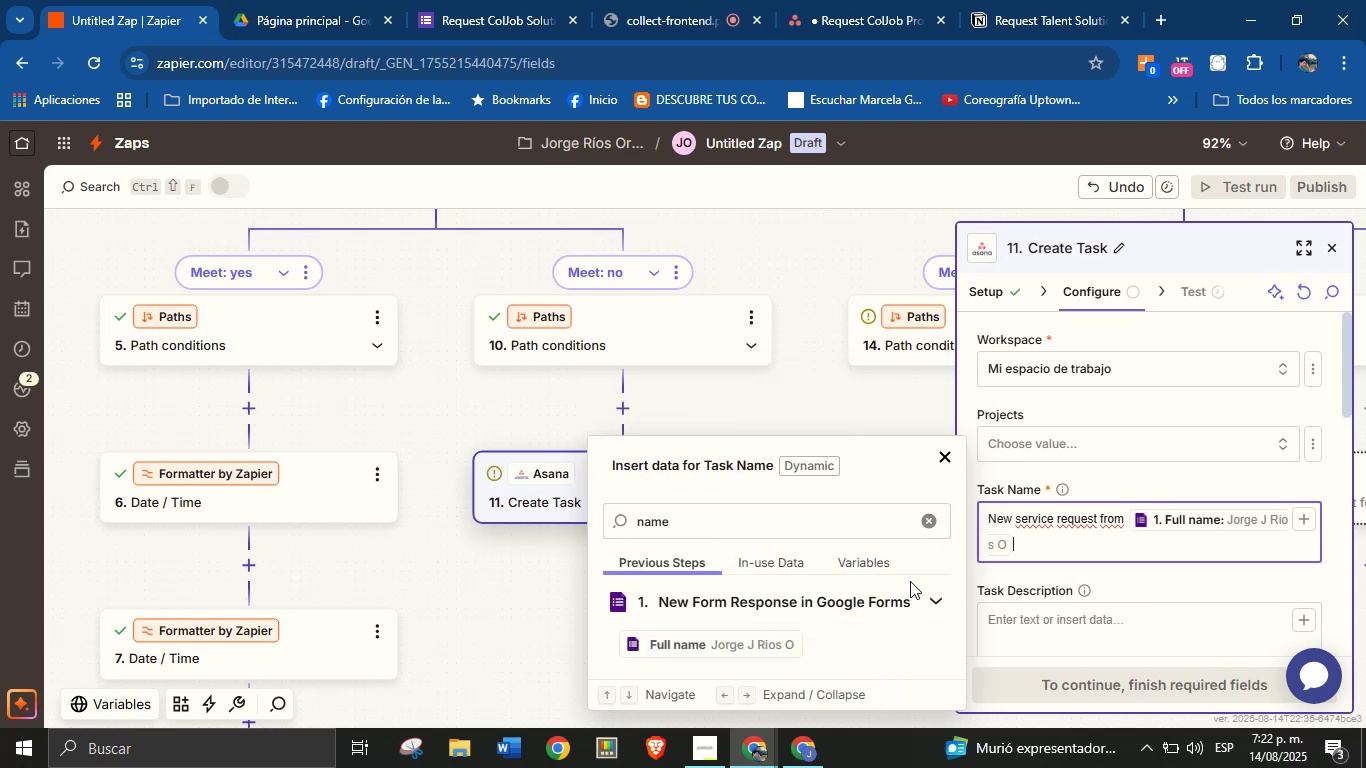 
wait(5.38)
 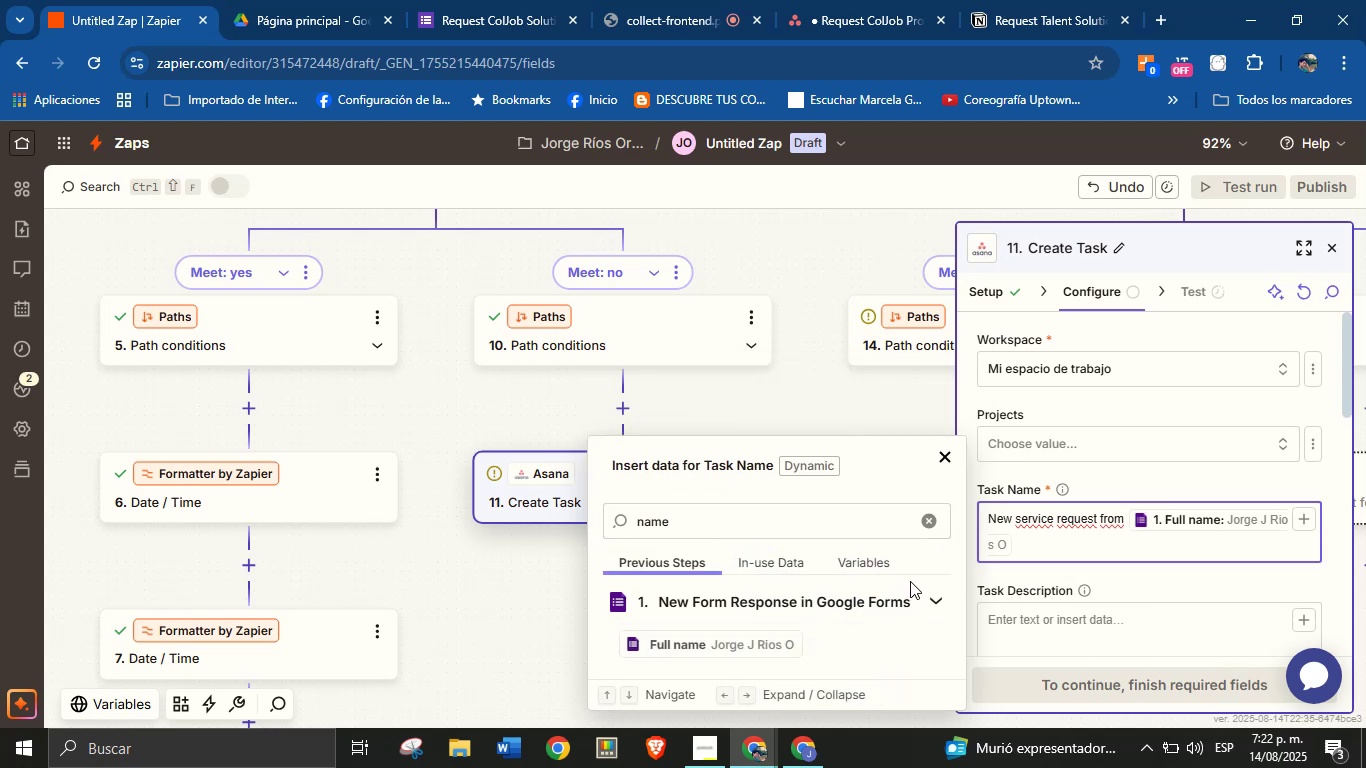 
left_click([1135, 575])
 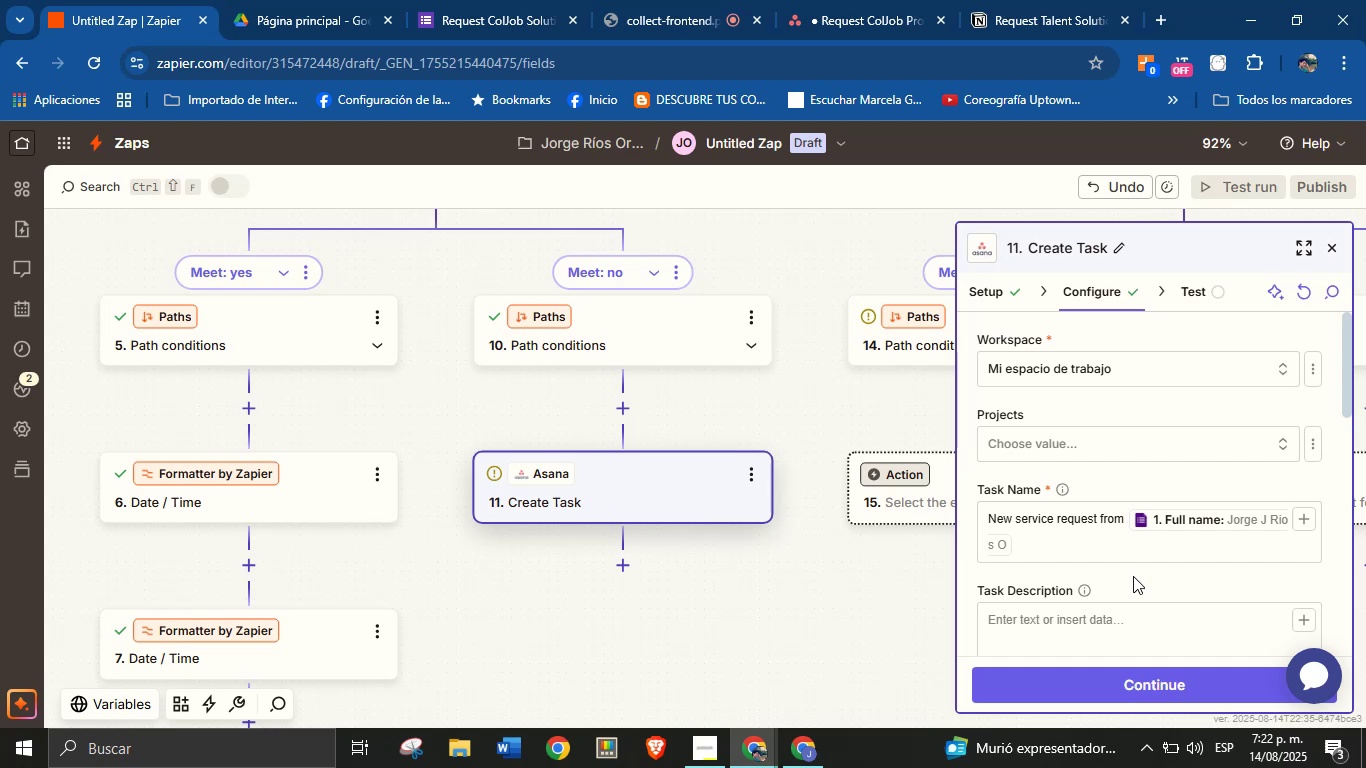 
wait(6.2)
 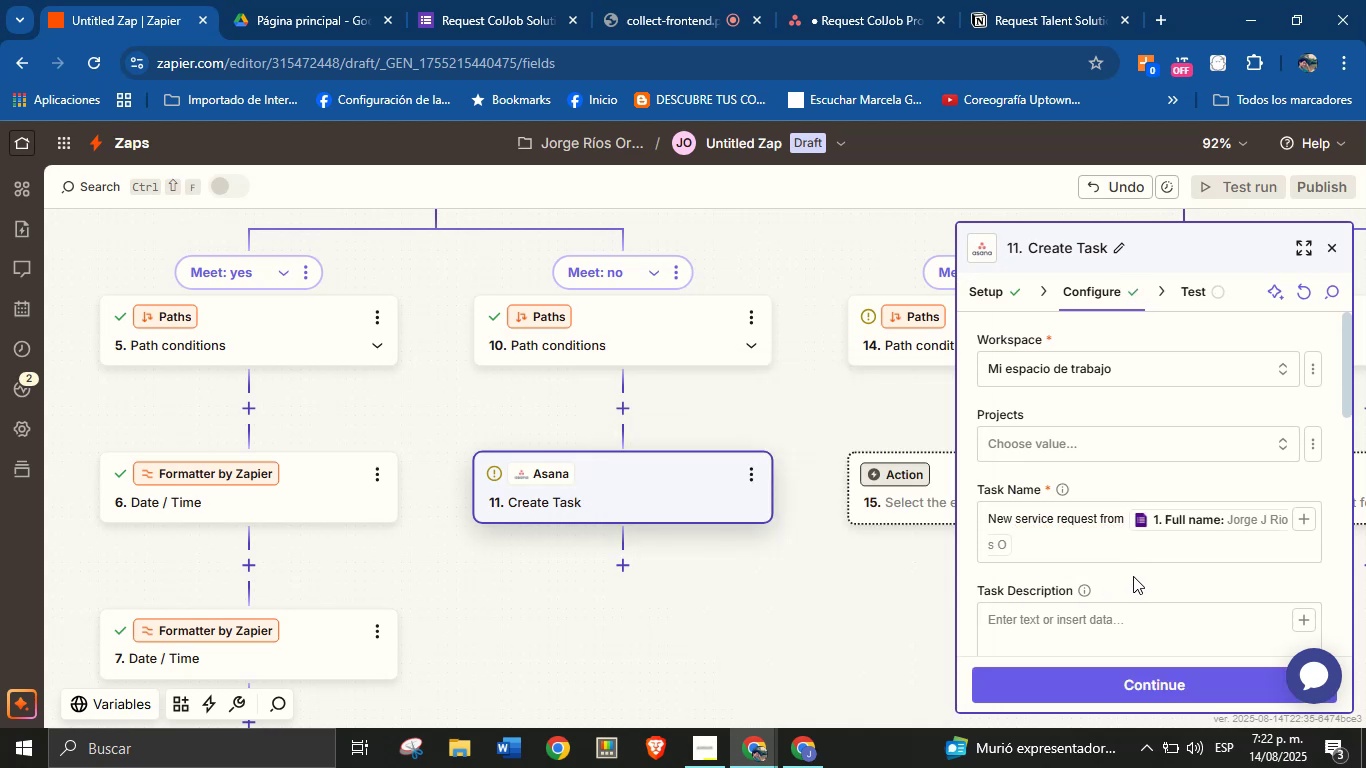 
scroll: coordinate [1133, 576], scroll_direction: up, amount: 1.0
 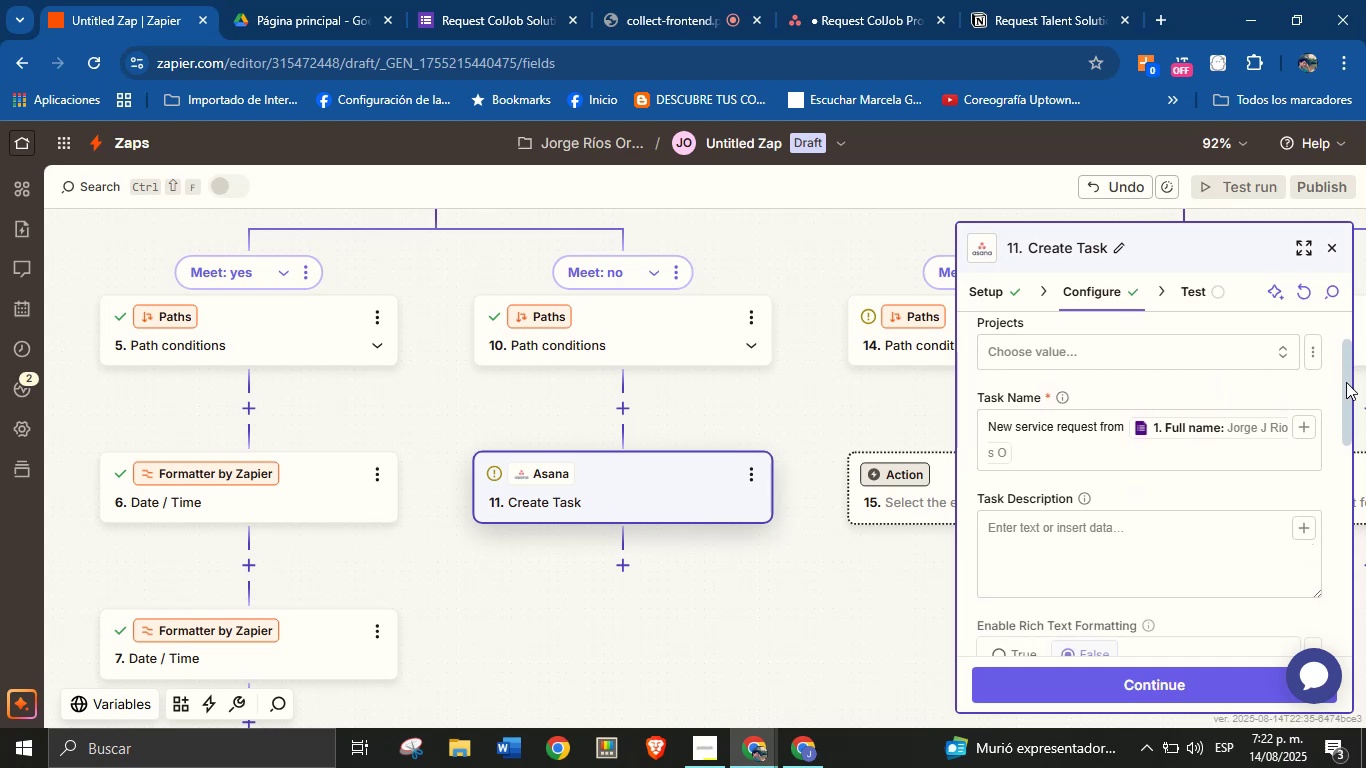 
left_click([1159, 516])
 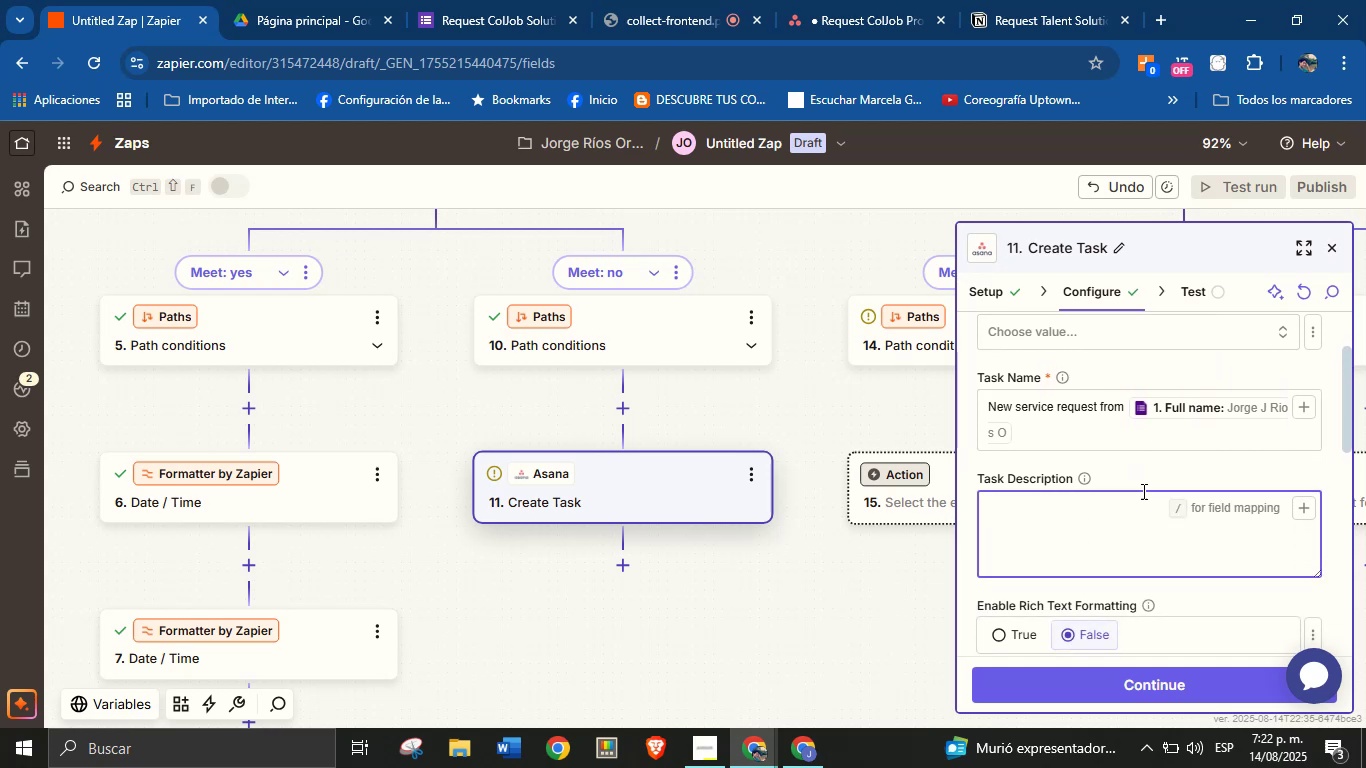 
left_click([1137, 481])
 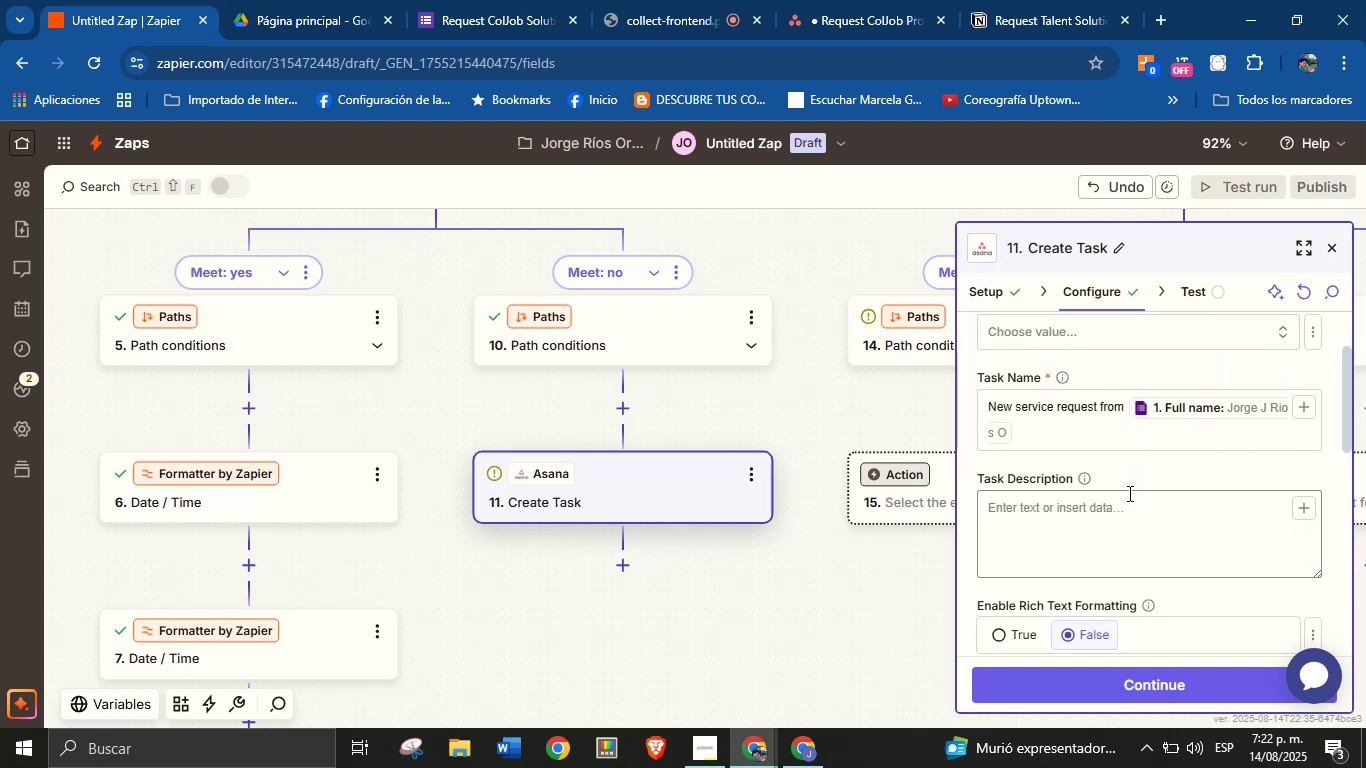 
left_click([1126, 499])
 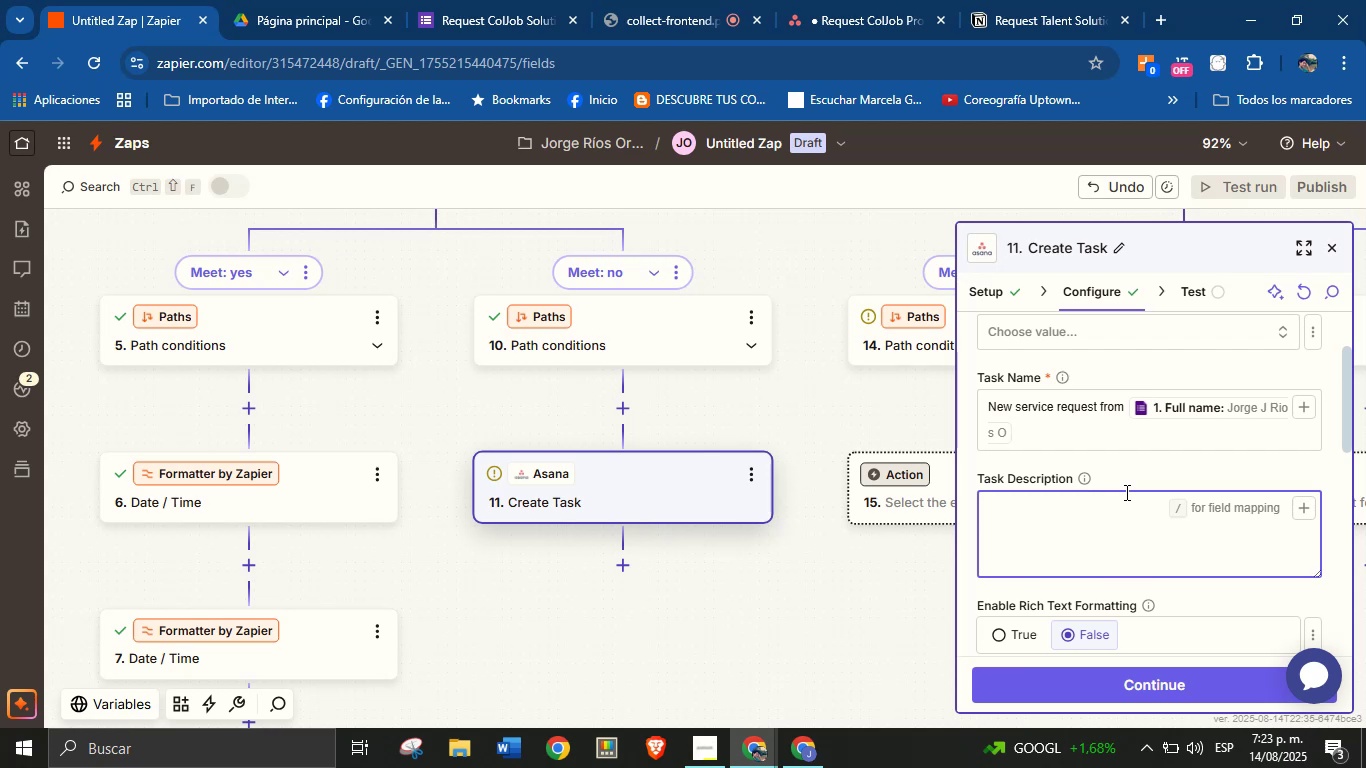 
wait(46.23)
 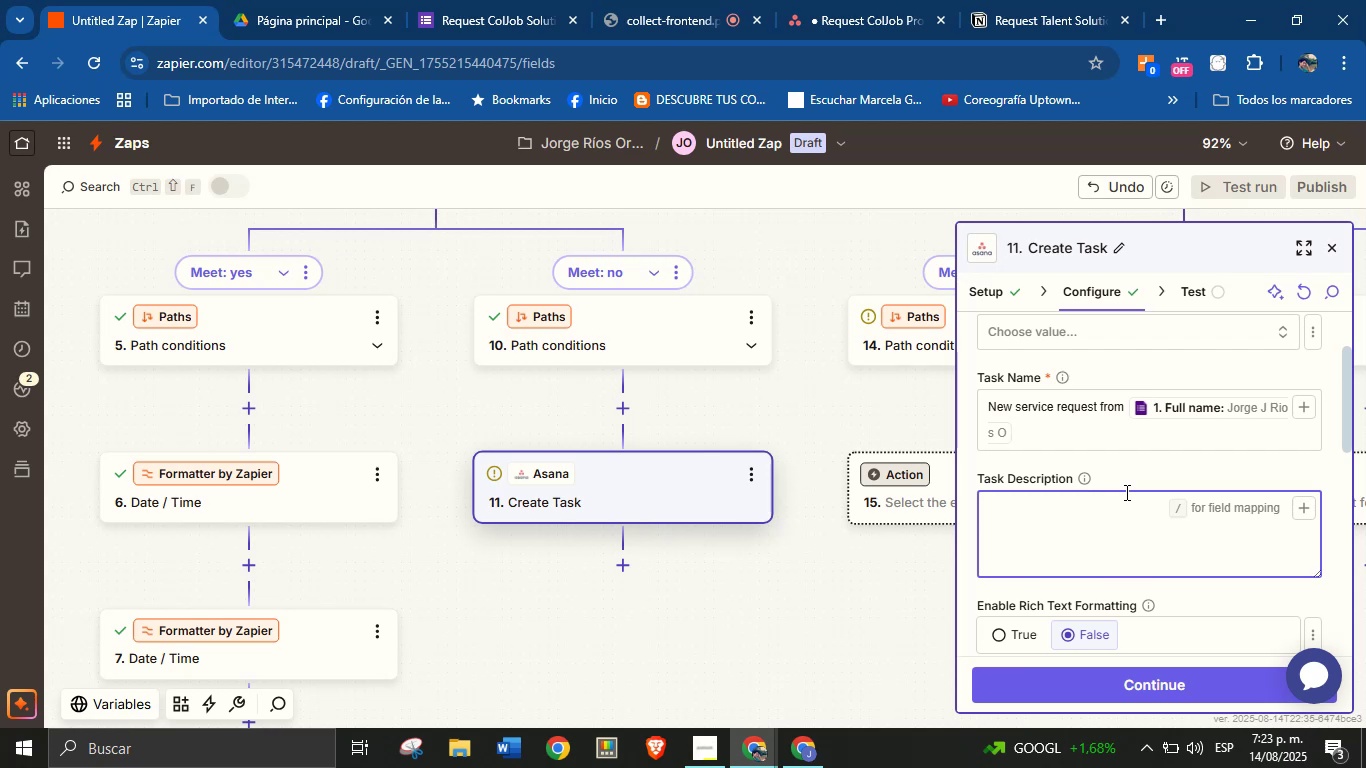 
type(New service request.)
 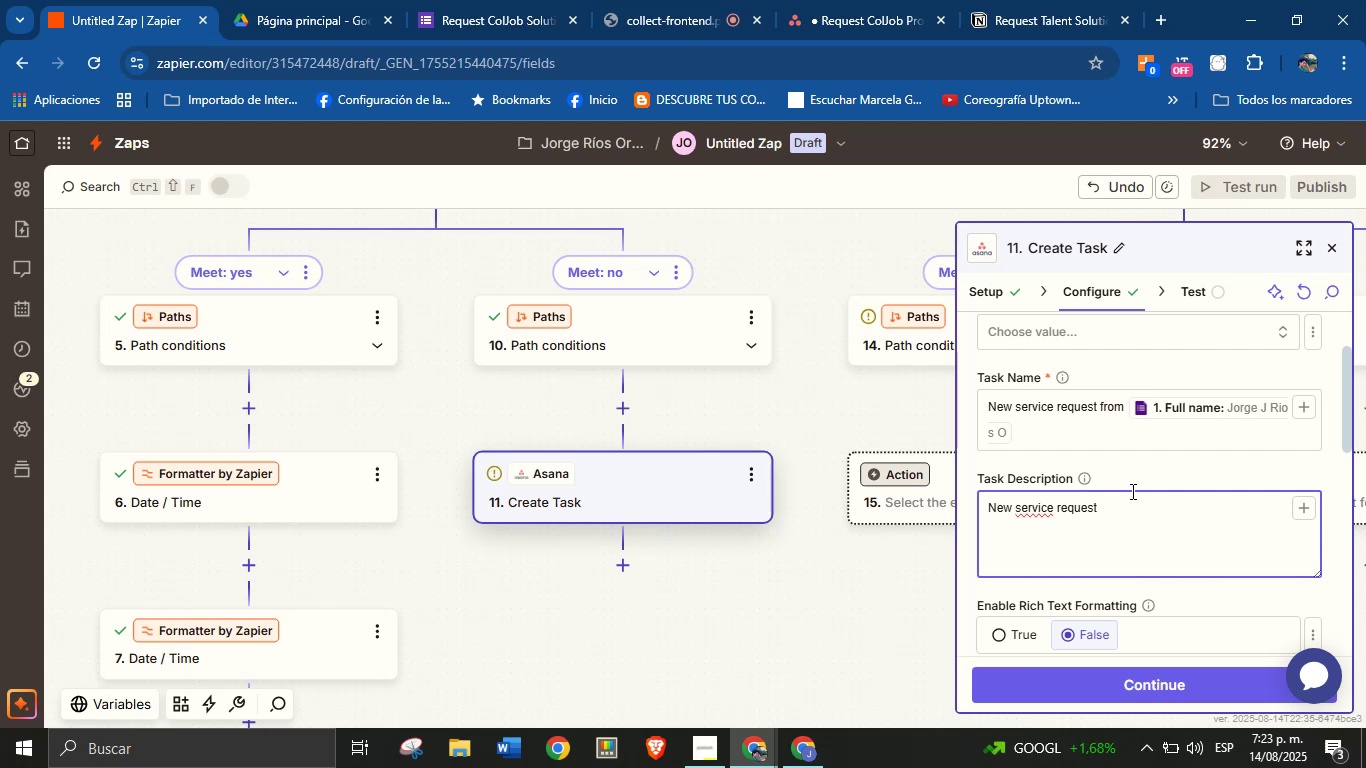 
key(Enter)
 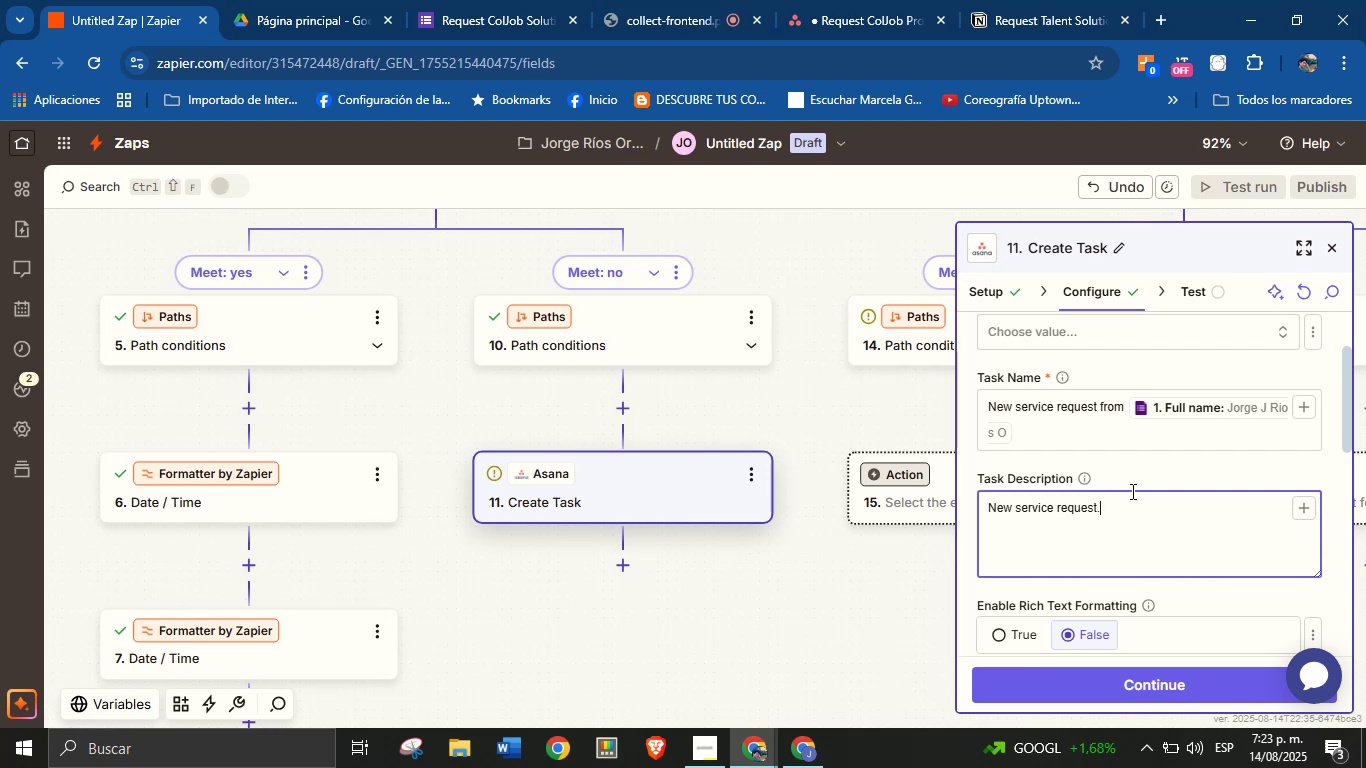 
type(Details. )
key(Backspace)
key(Backspace)
type(> )
 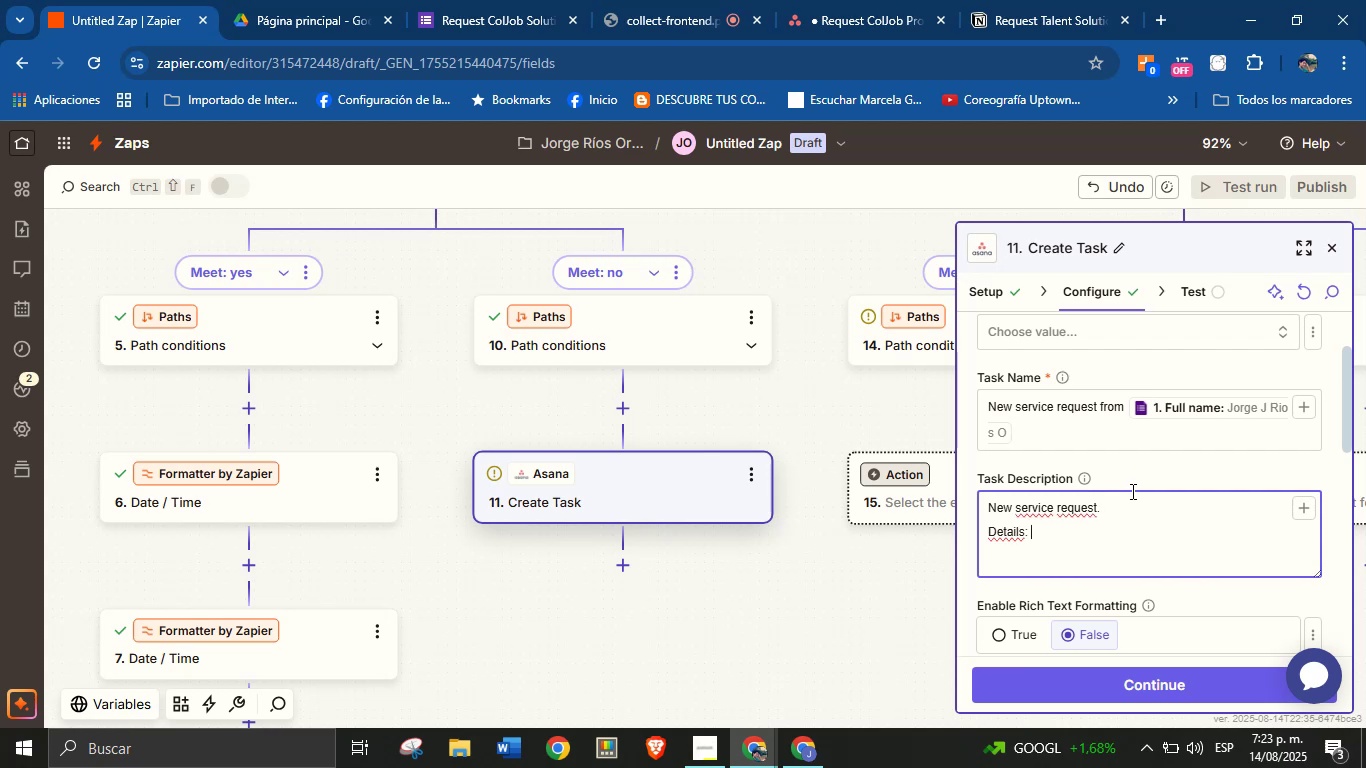 
key(Enter)
 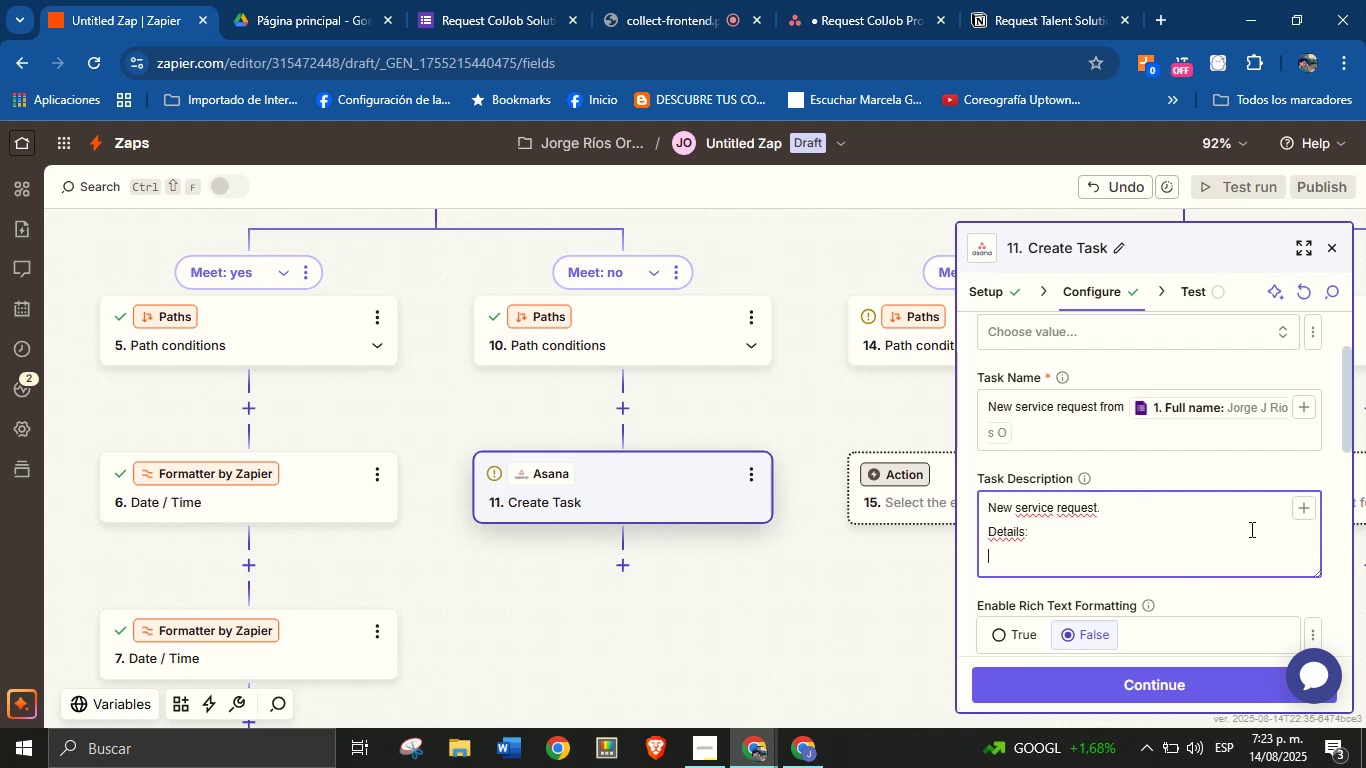 
type(Client[s name> )
 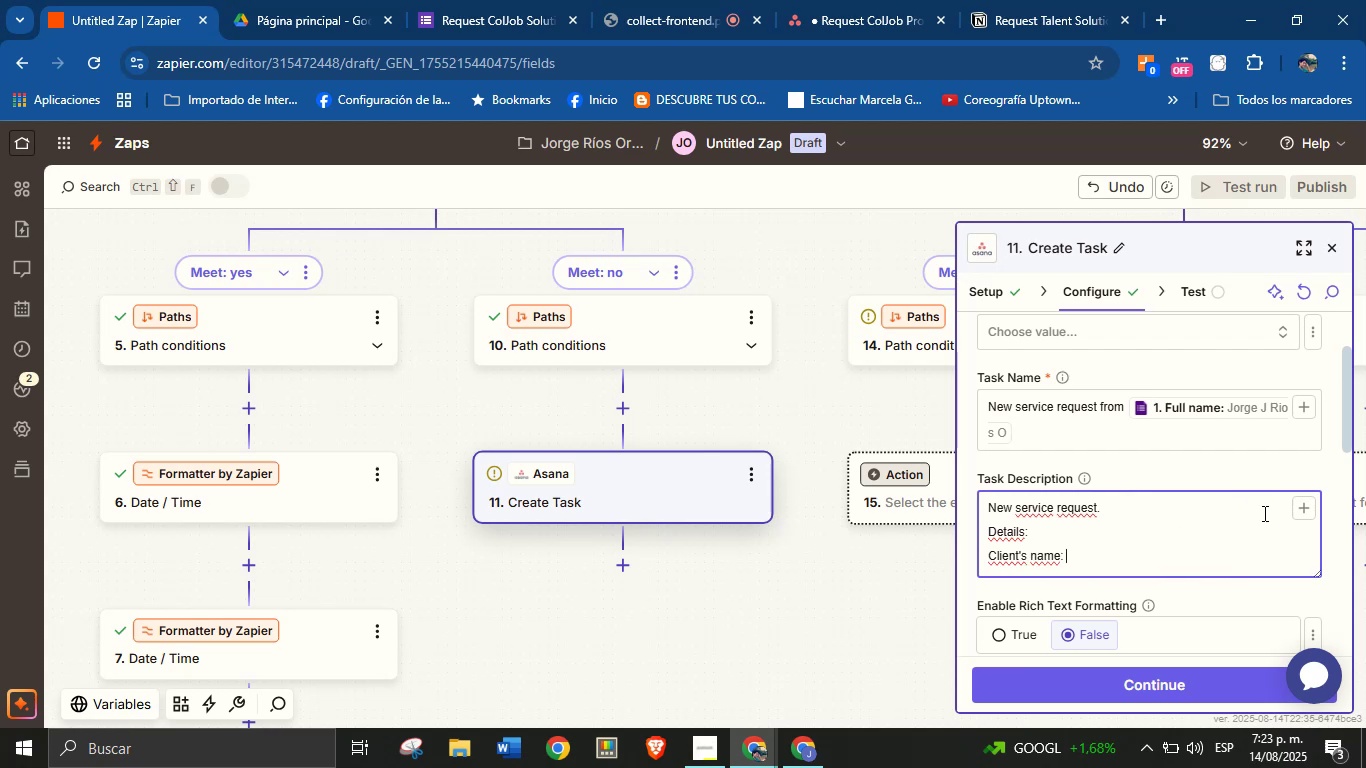 
left_click([1301, 509])
 